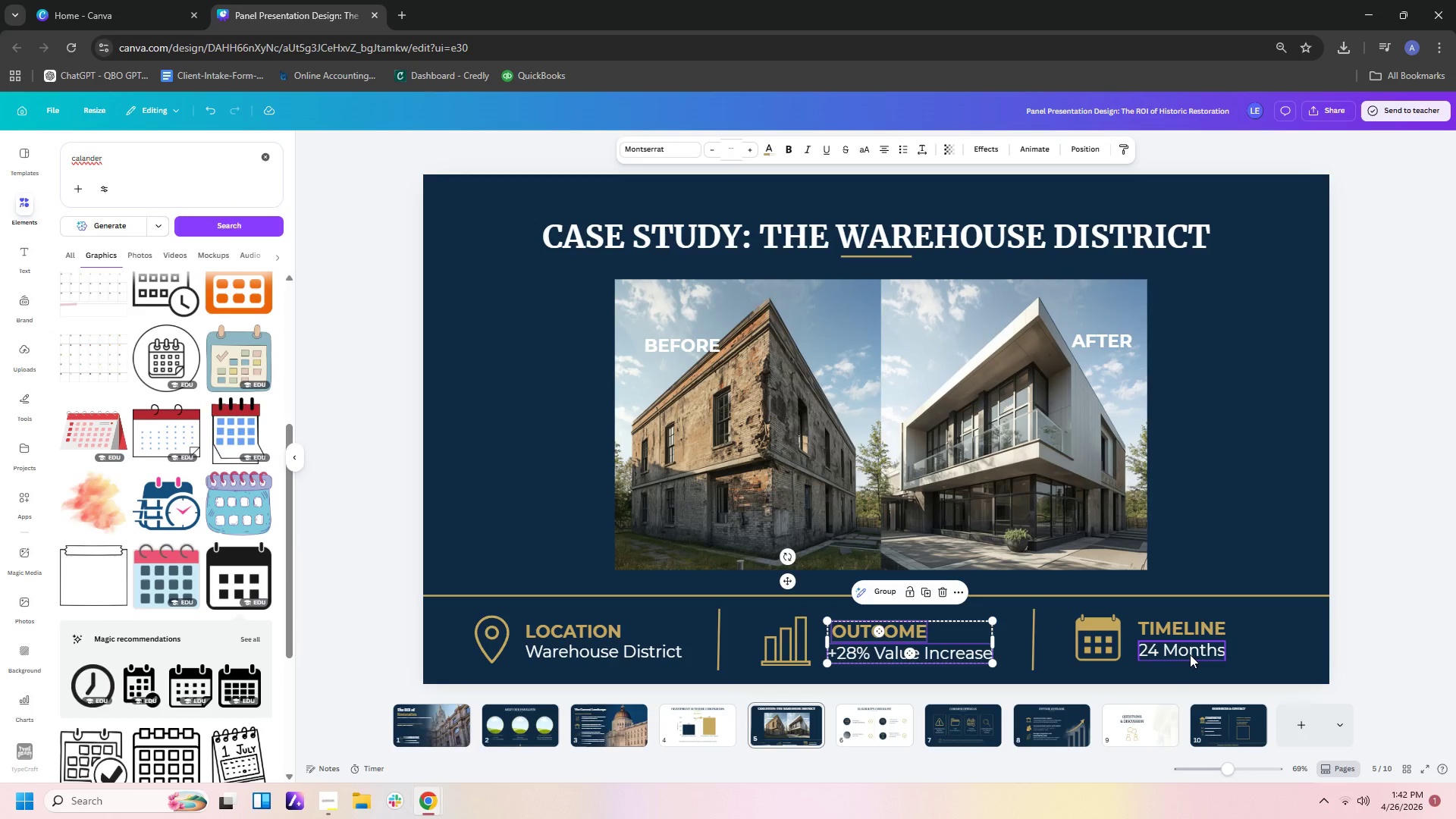 
left_click([1288, 664])
 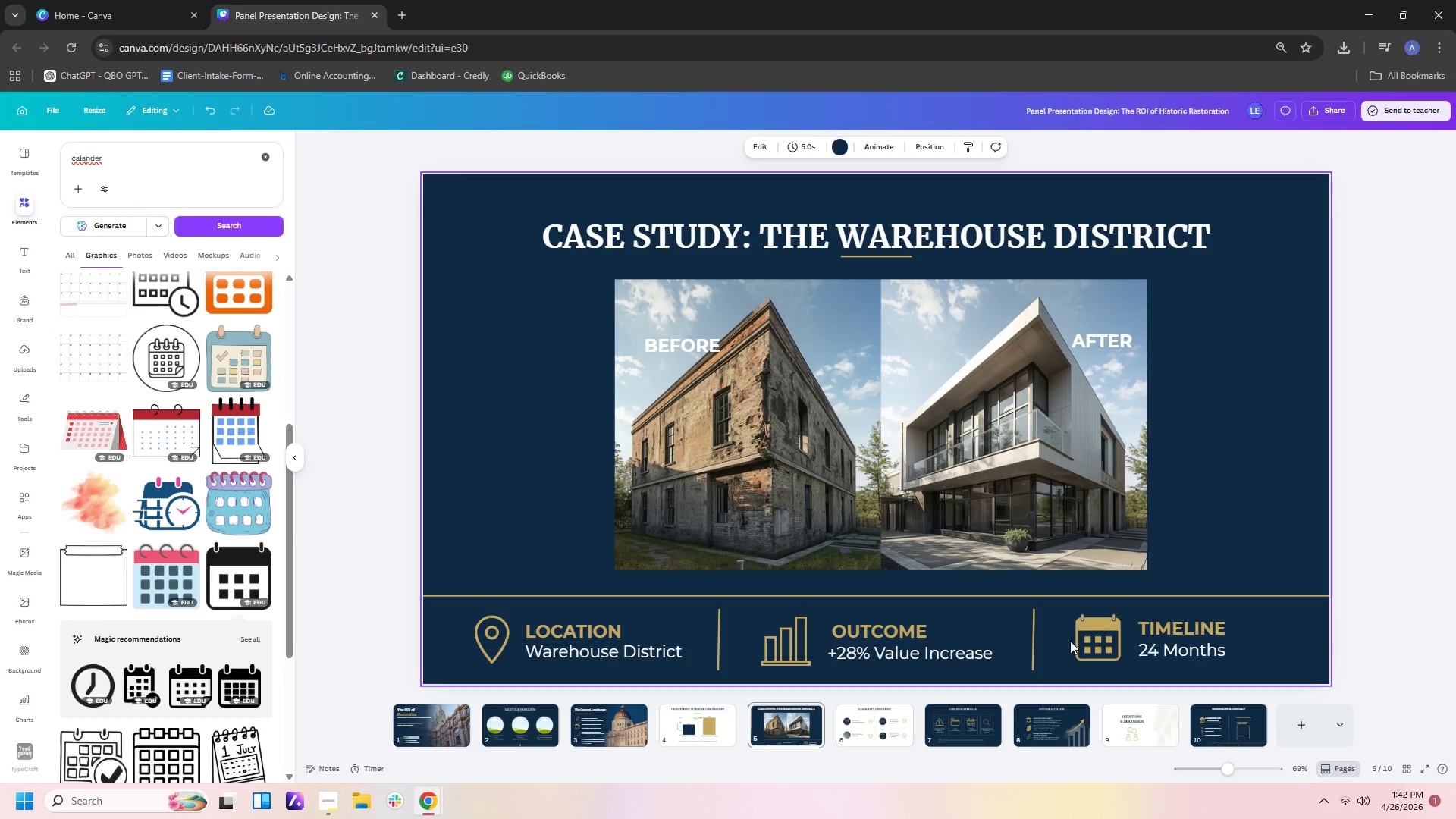 
left_click_drag(start_coordinate=[1106, 641], to_coordinate=[1108, 645])
 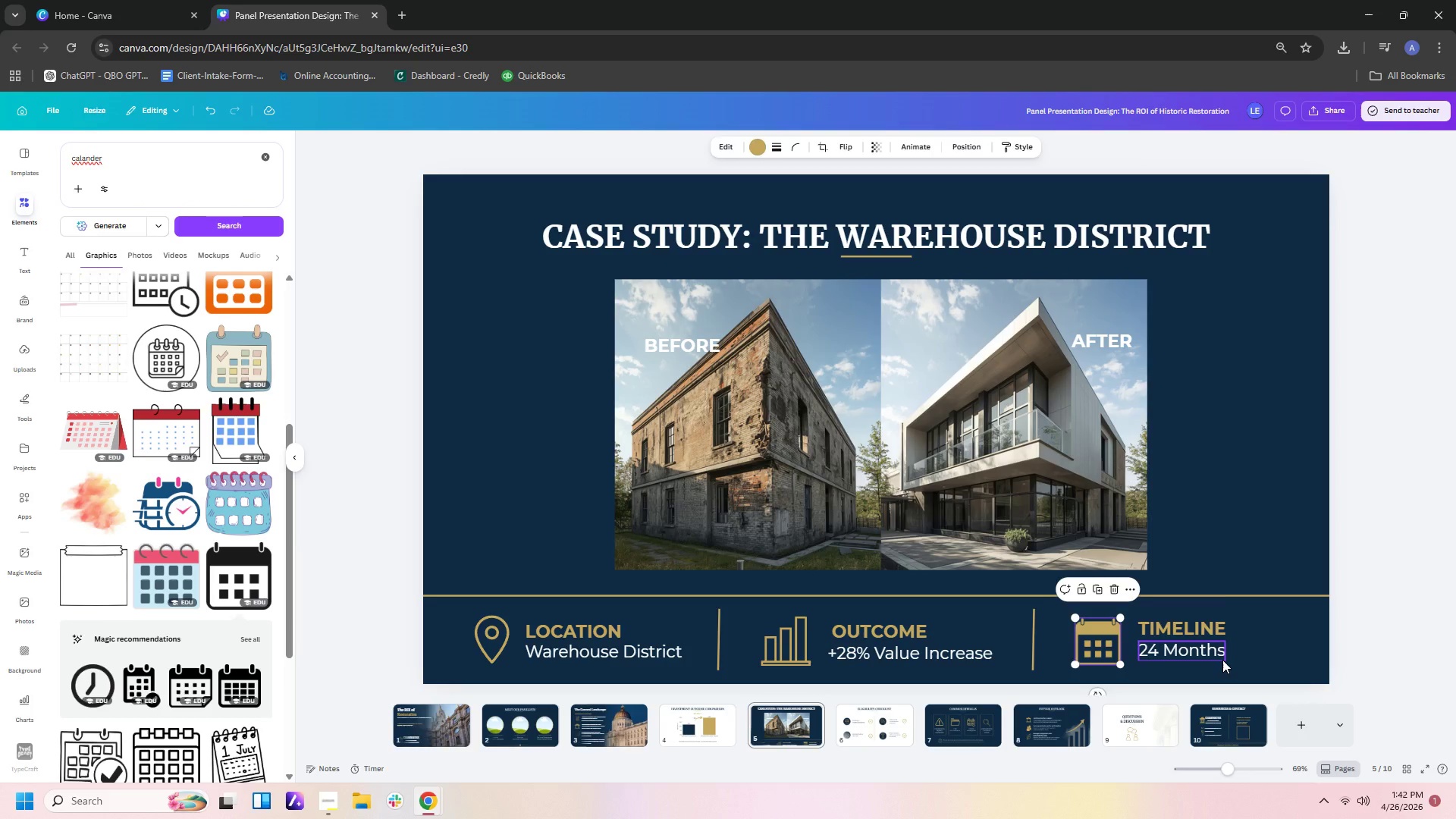 
left_click([1222, 660])
 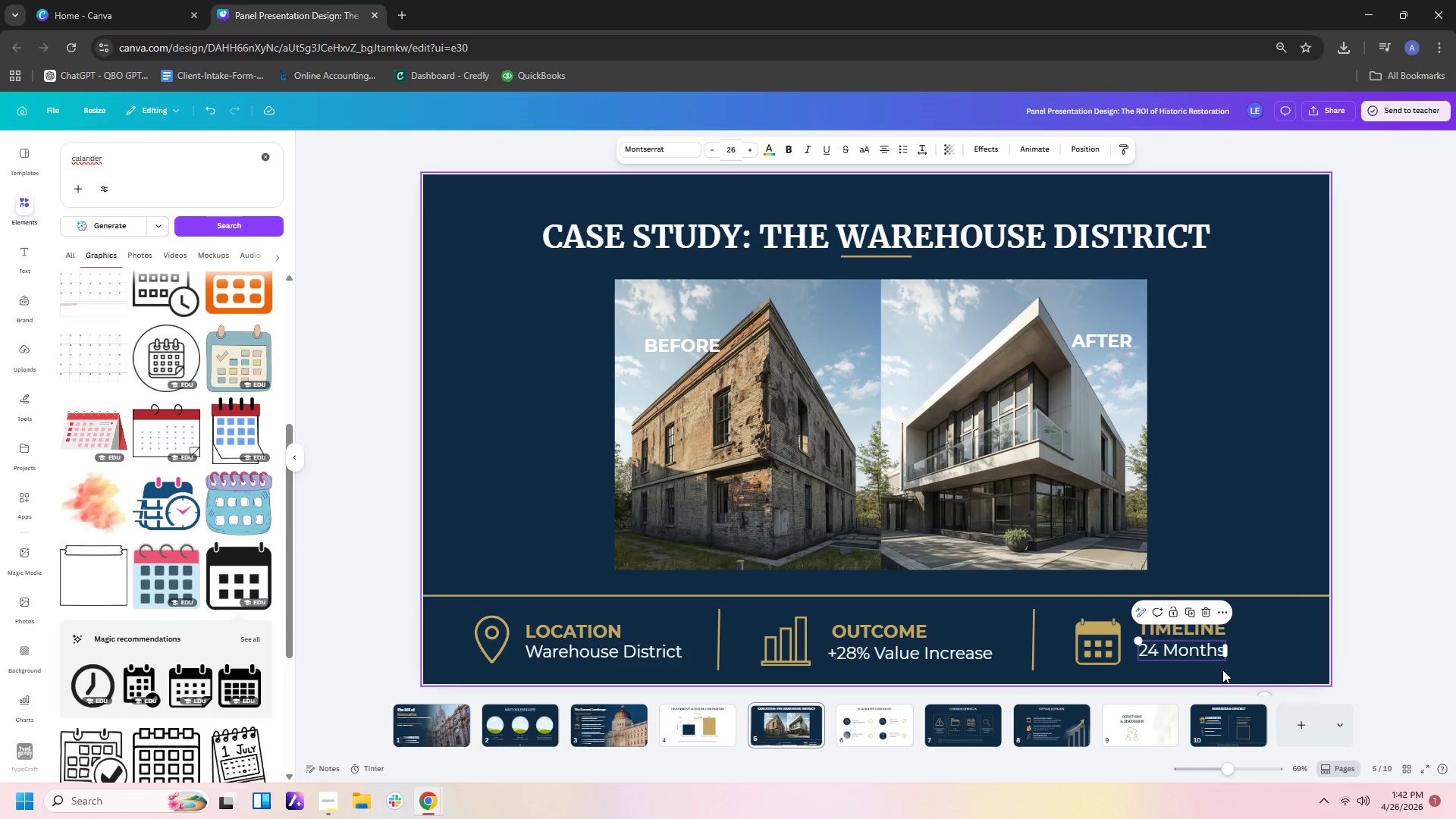 
left_click_drag(start_coordinate=[1222, 670], to_coordinate=[1206, 633])
 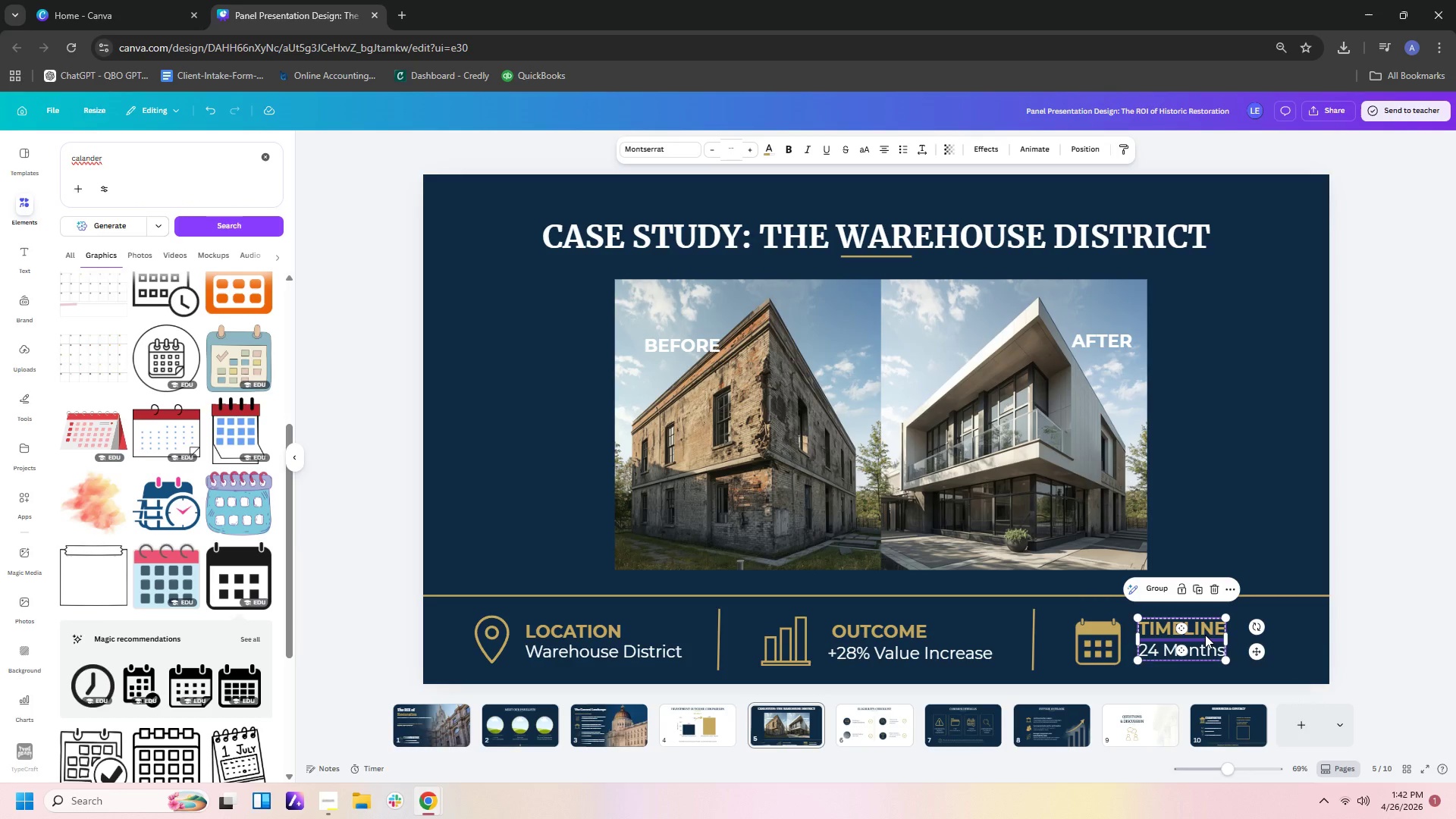 
left_click_drag(start_coordinate=[1205, 633], to_coordinate=[1207, 639])
 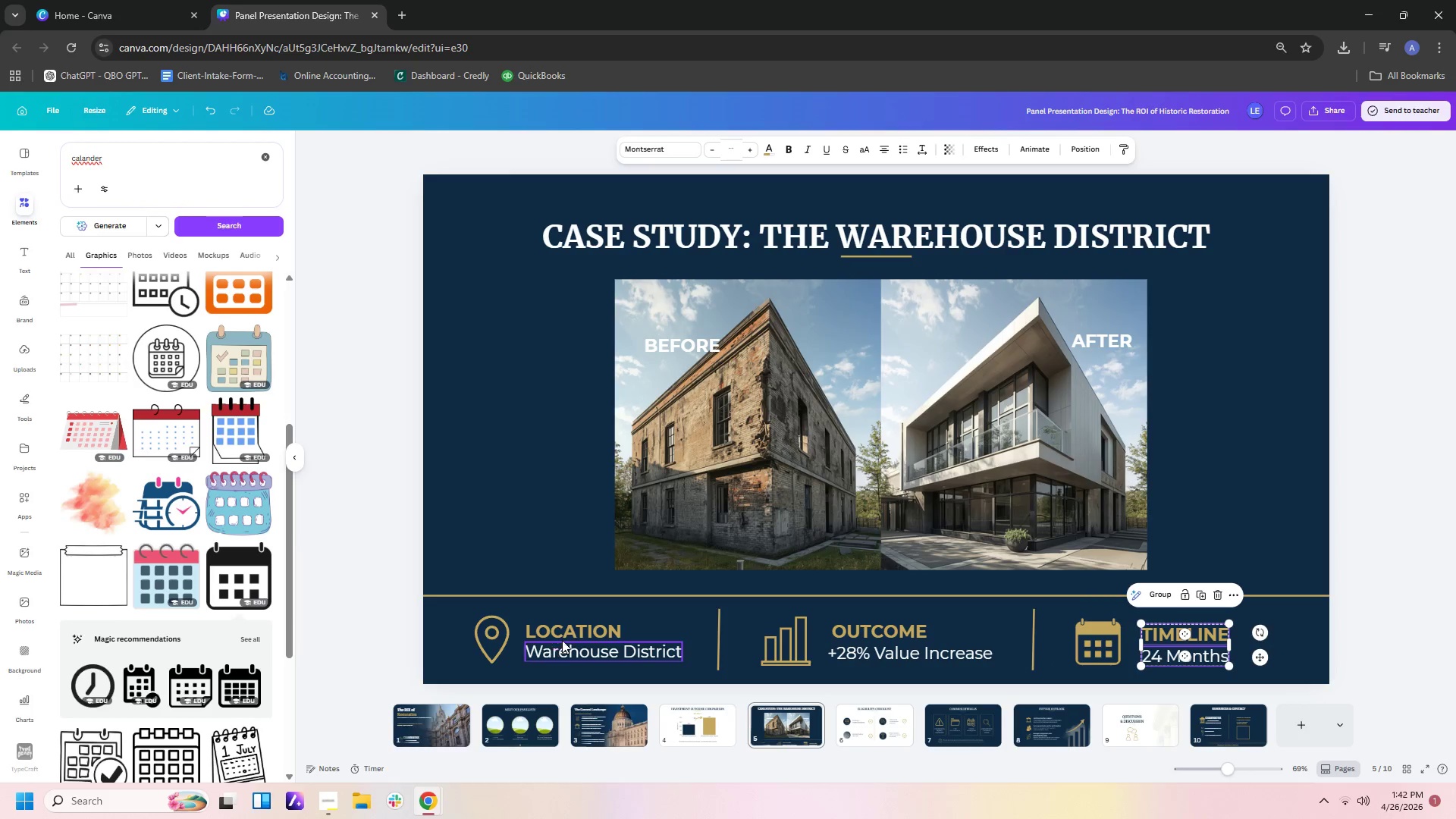 
left_click([566, 640])
 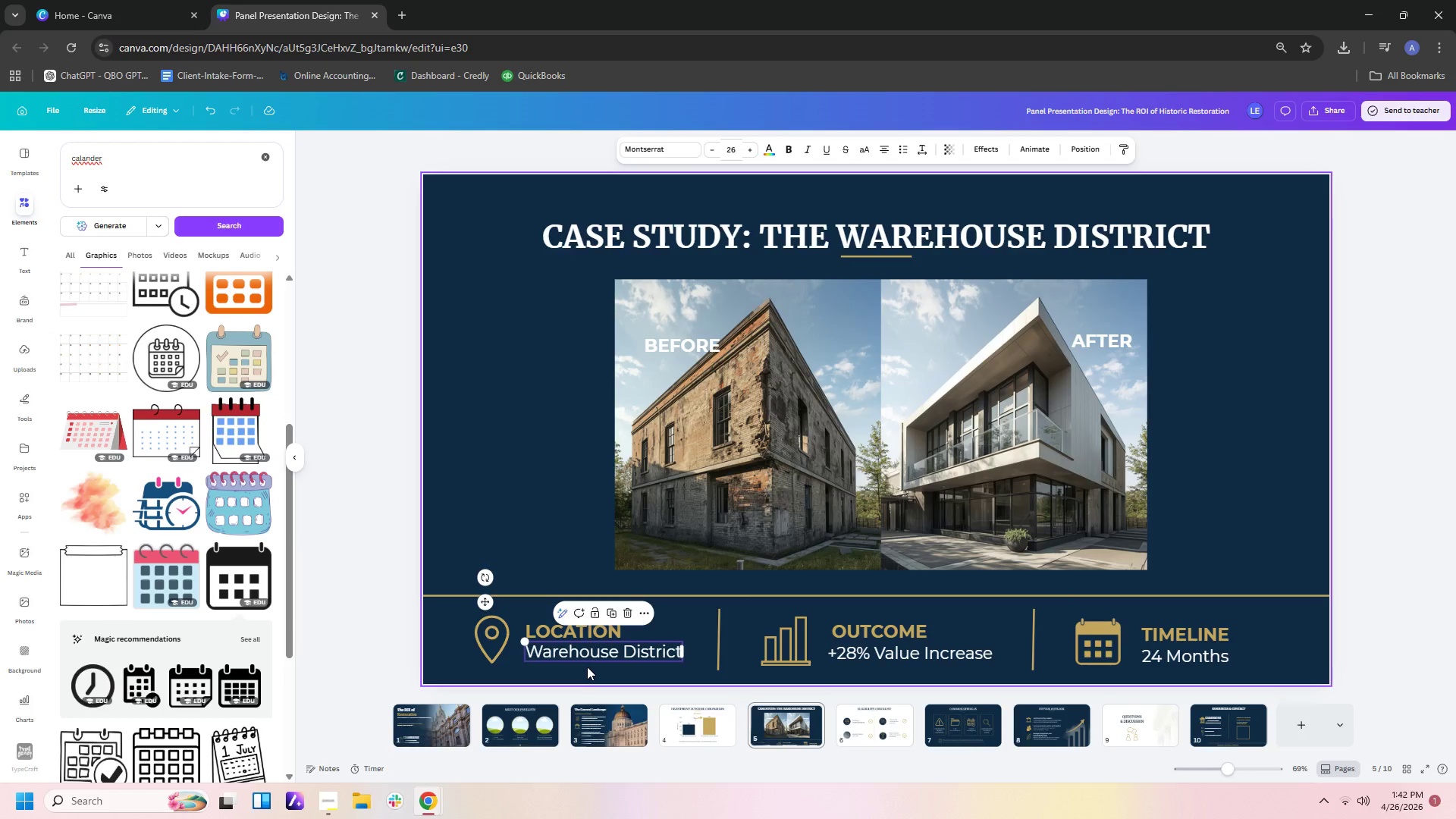 
left_click_drag(start_coordinate=[587, 667], to_coordinate=[588, 624])
 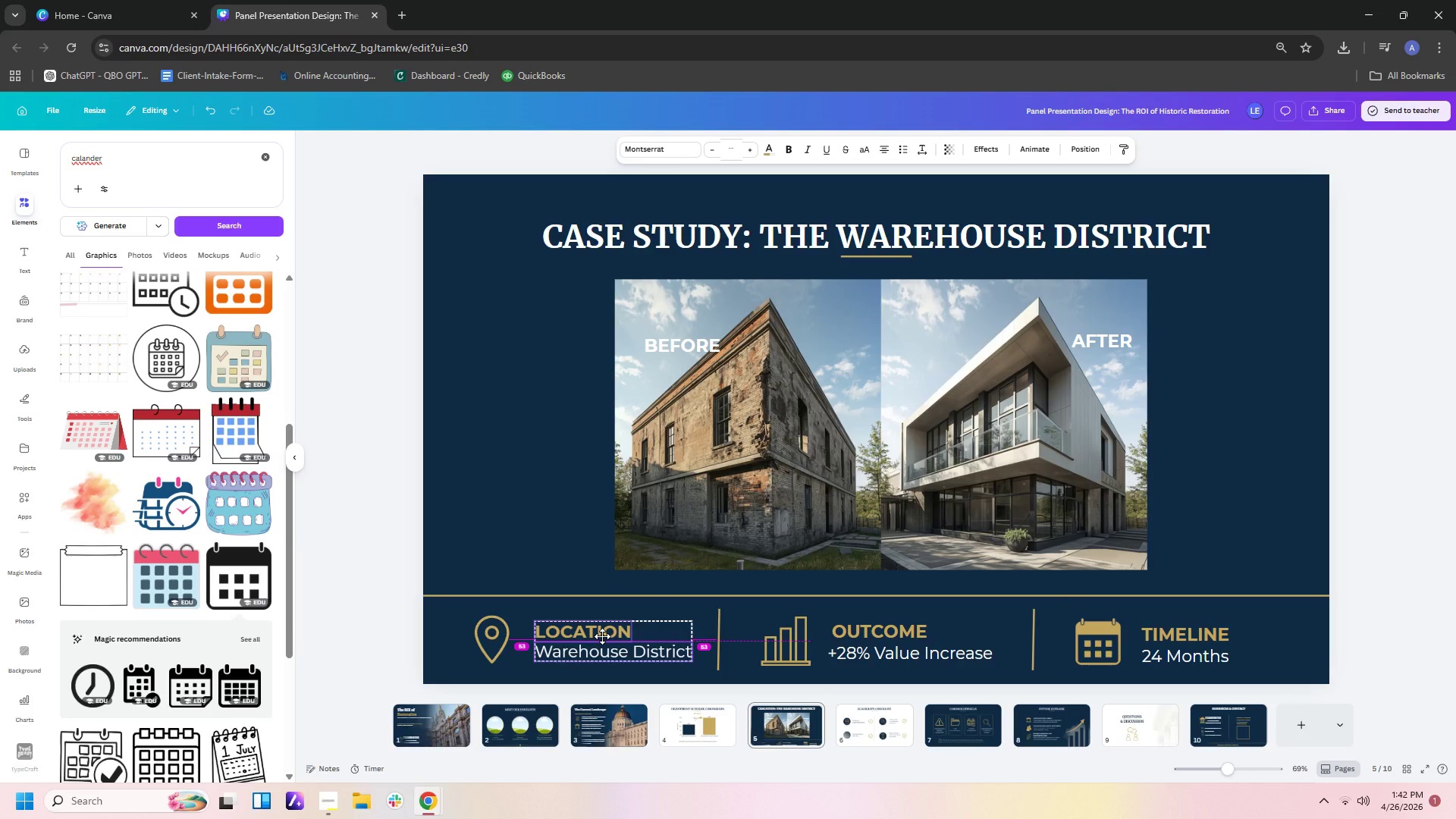 
wait(7.61)
 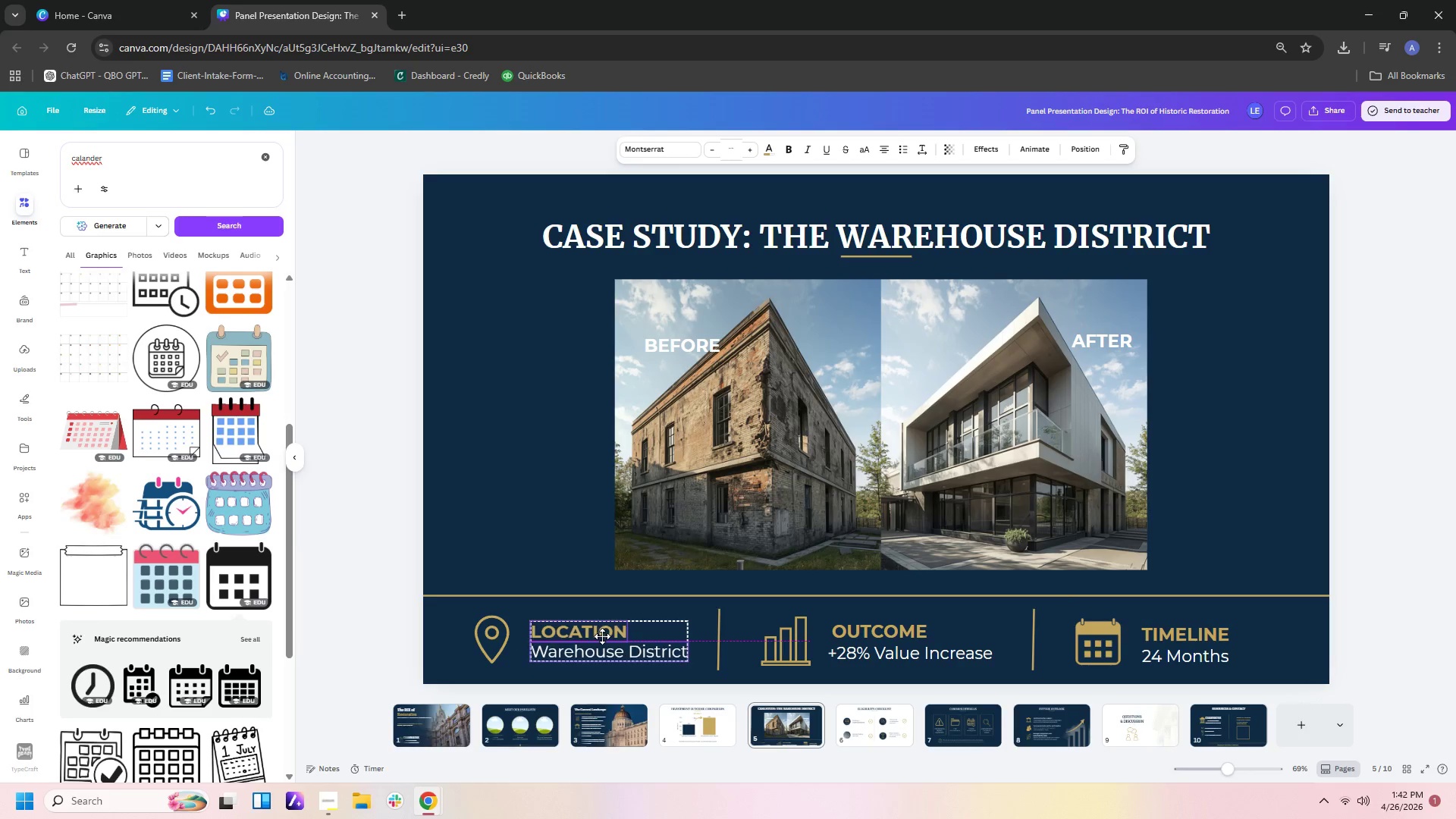 
left_click_drag(start_coordinate=[599, 636], to_coordinate=[603, 636])
 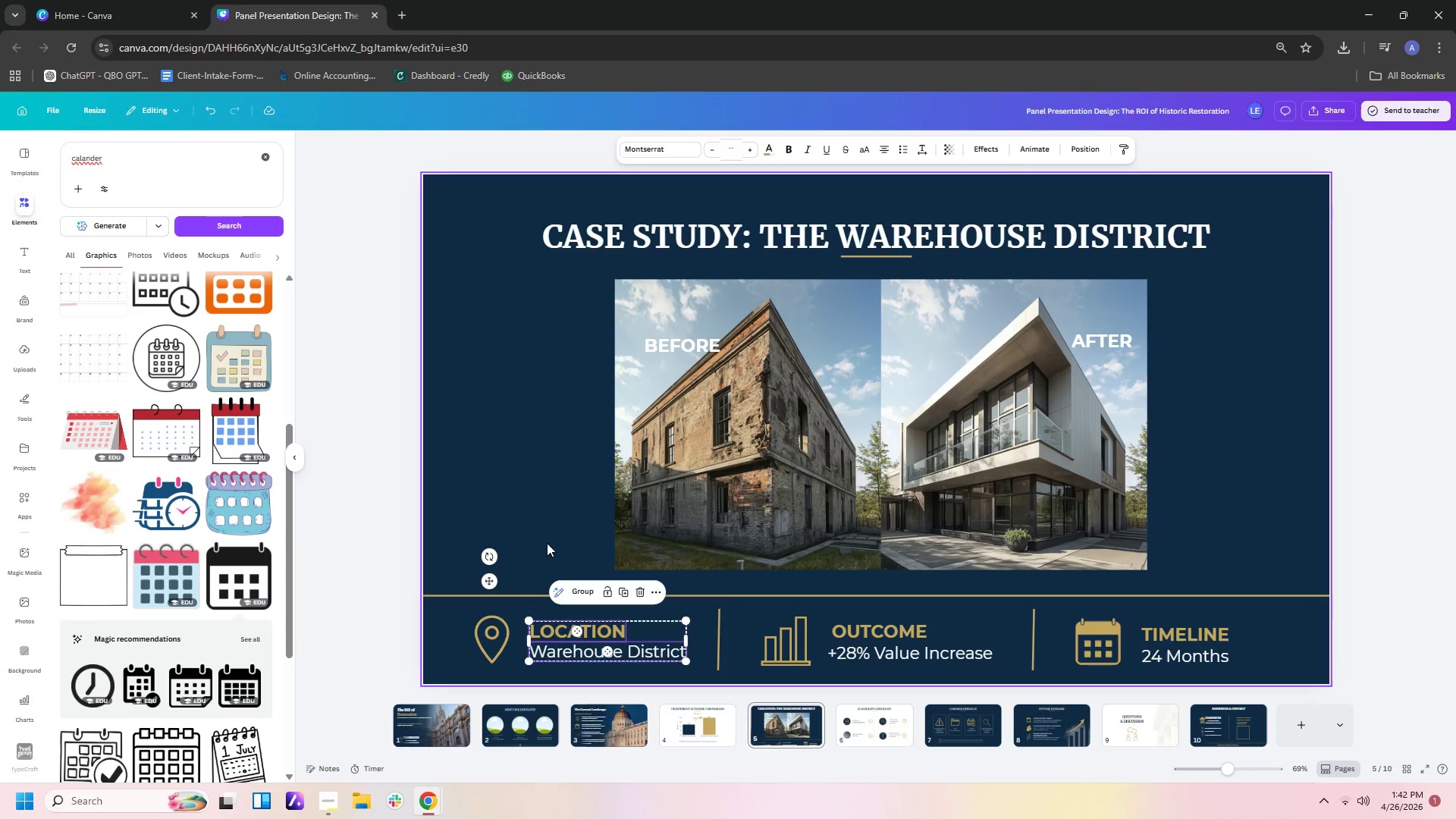 
left_click([547, 543])
 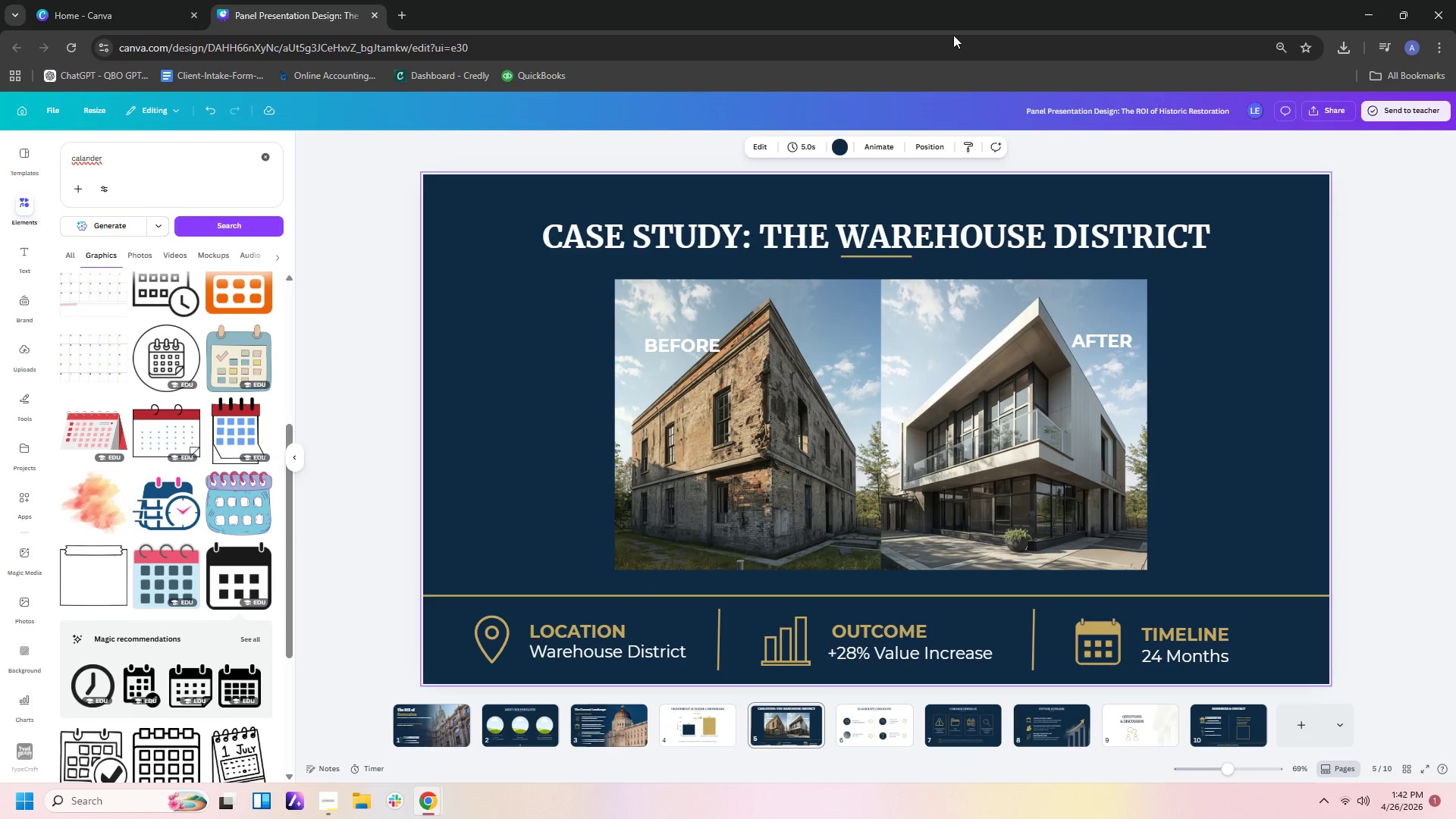 
left_click_drag(start_coordinate=[682, 343], to_coordinate=[677, 318])
 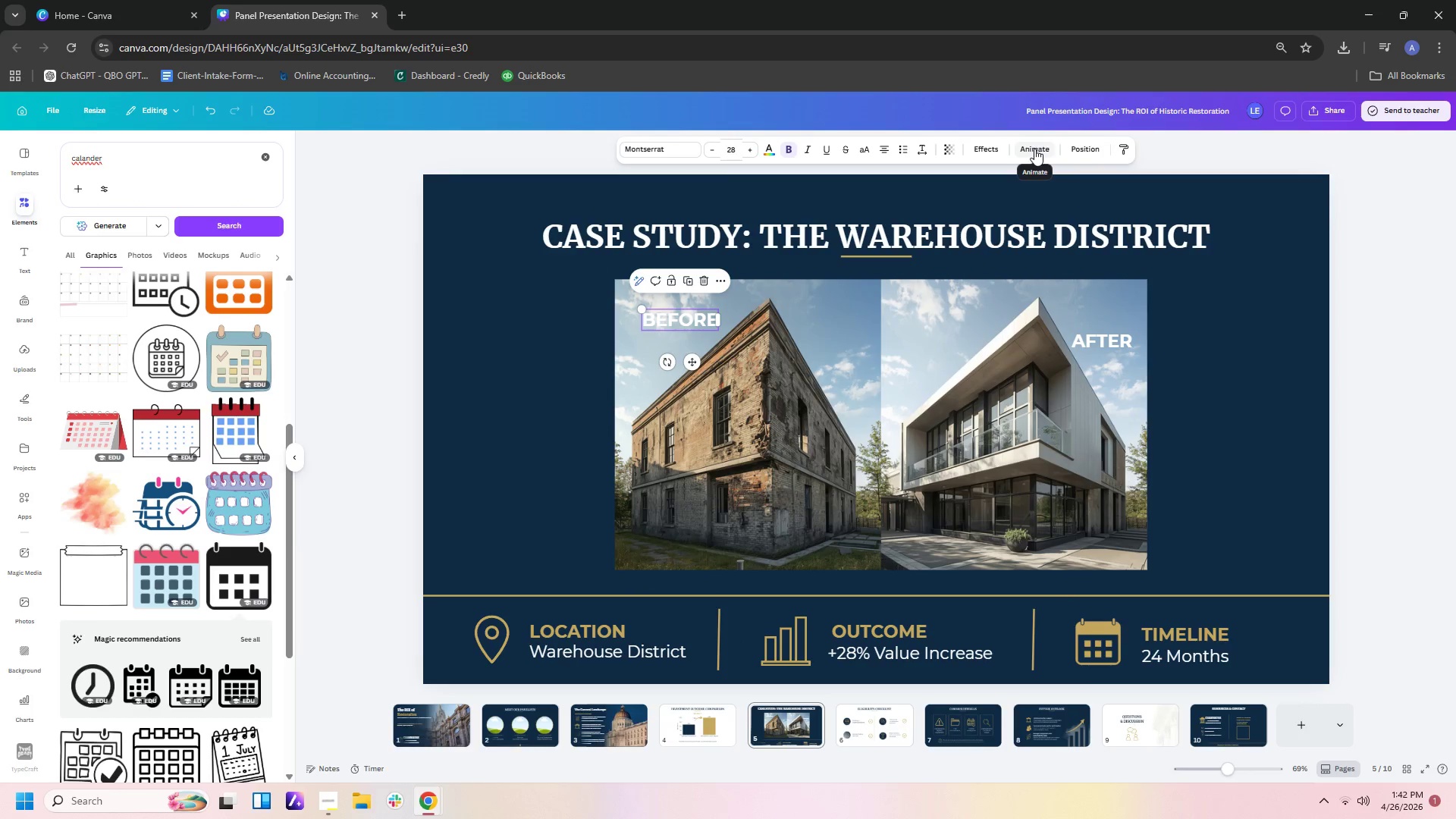 
left_click([986, 146])
 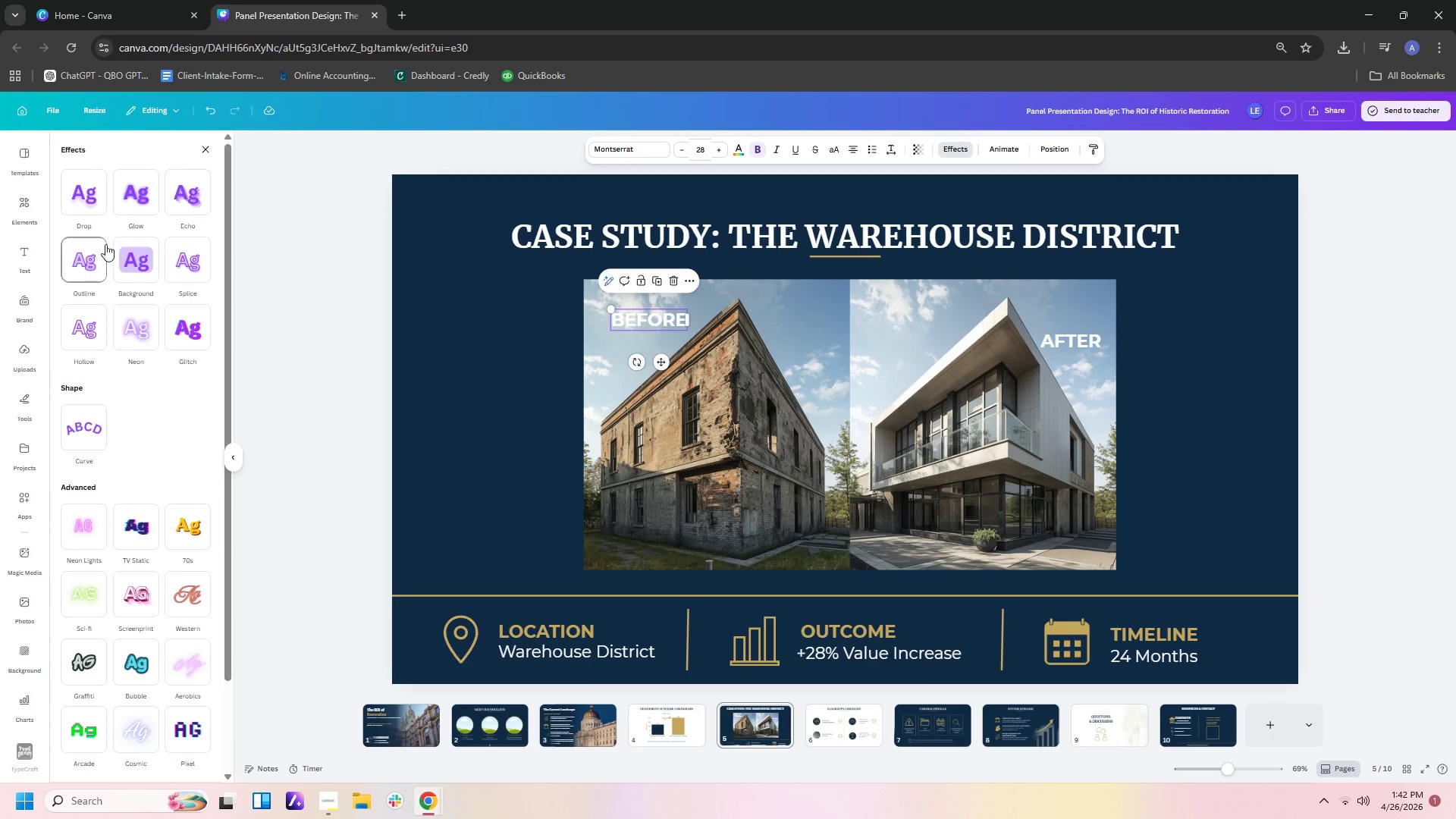 
left_click([124, 265])
 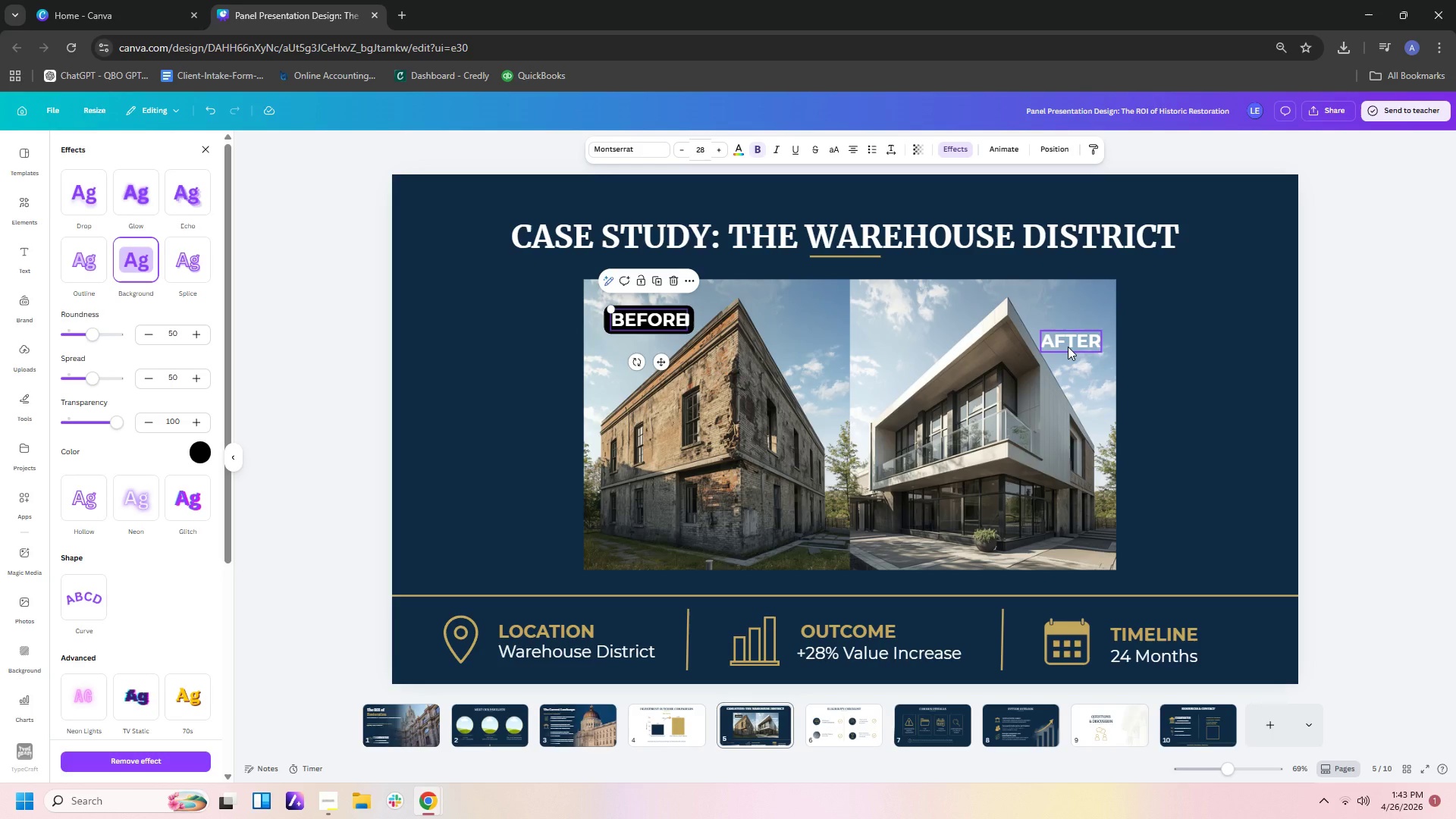 
left_click_drag(start_coordinate=[1068, 347], to_coordinate=[1070, 326])
 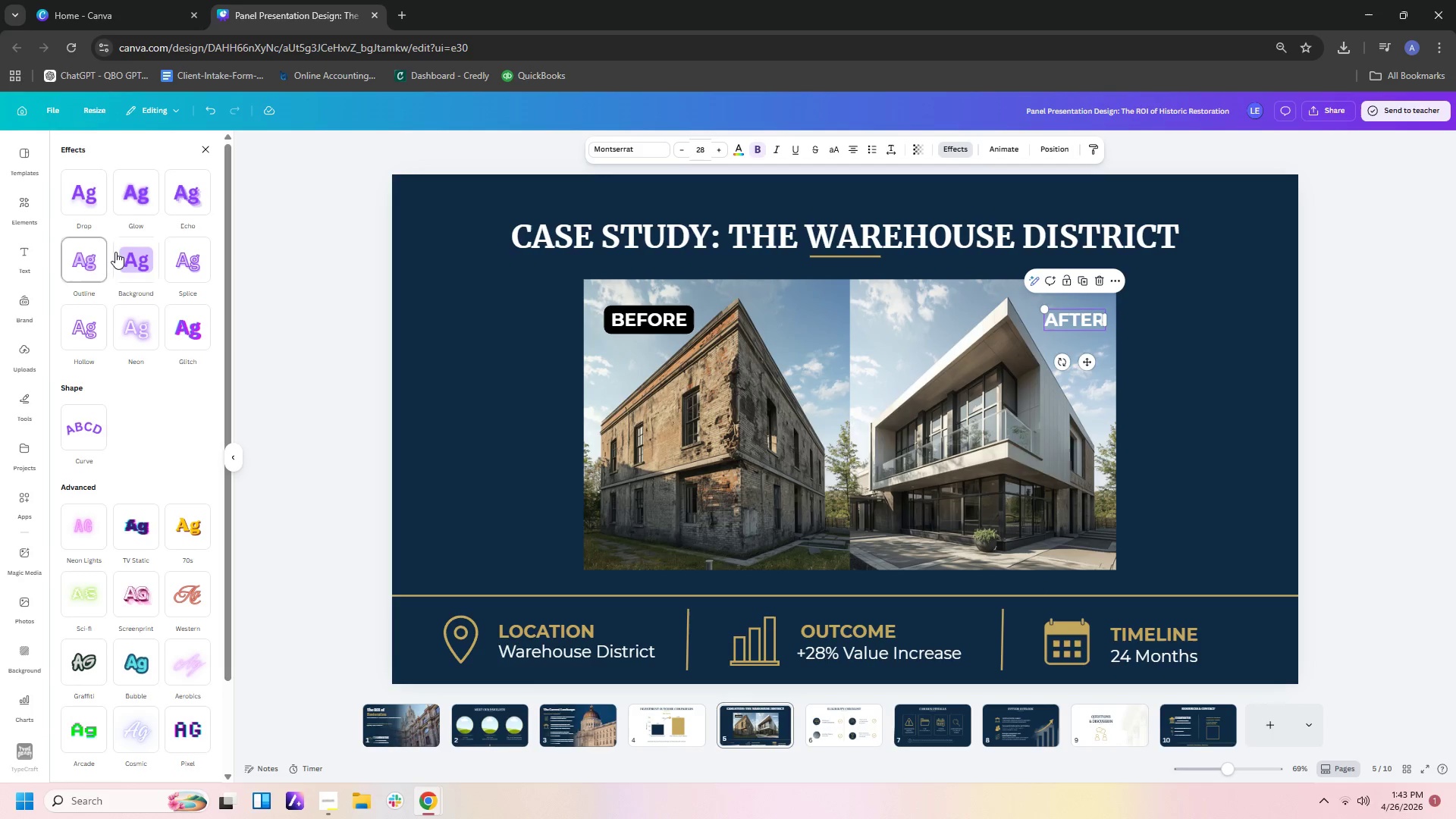 
left_click([118, 254])
 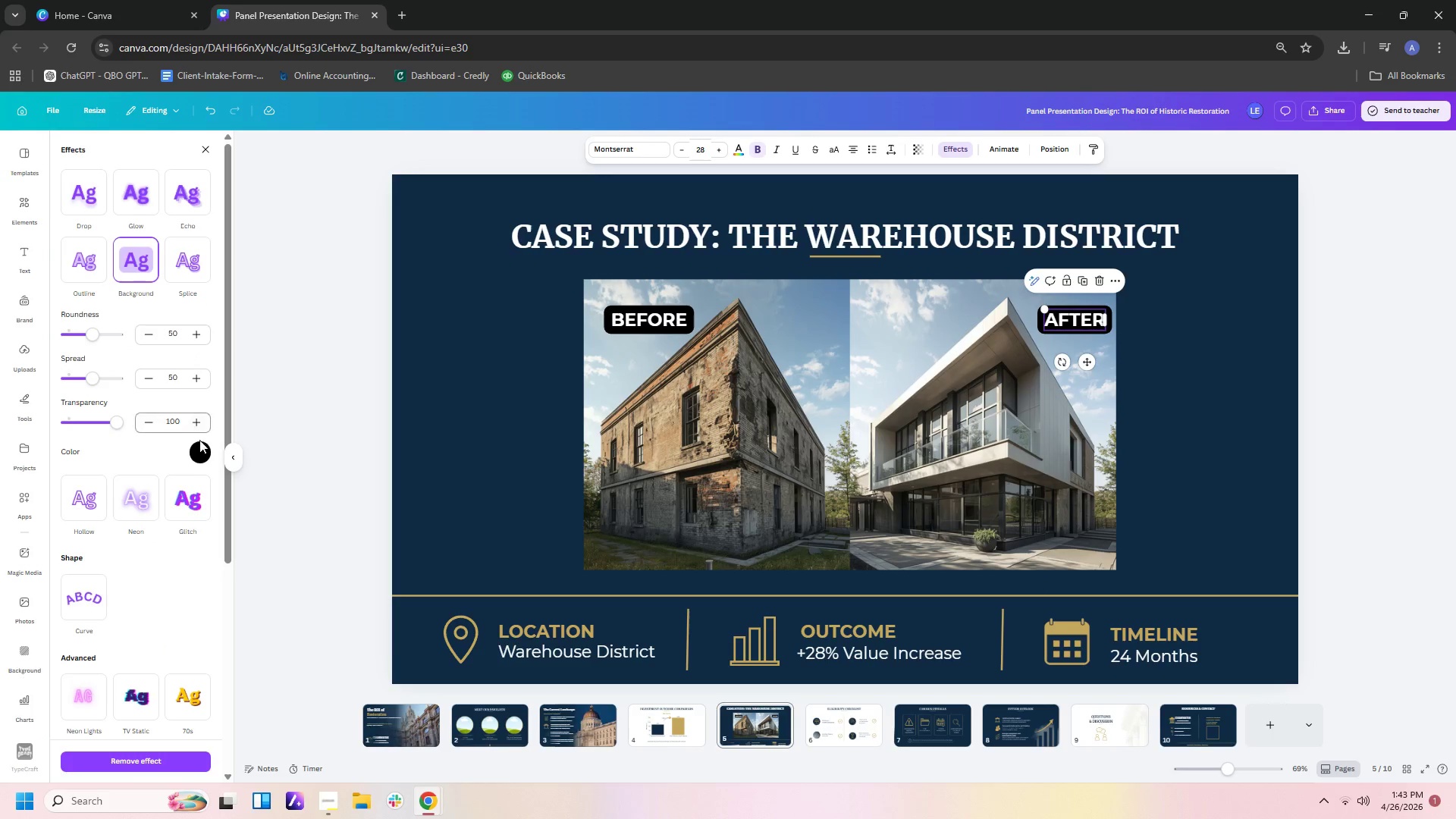 
left_click([199, 453])
 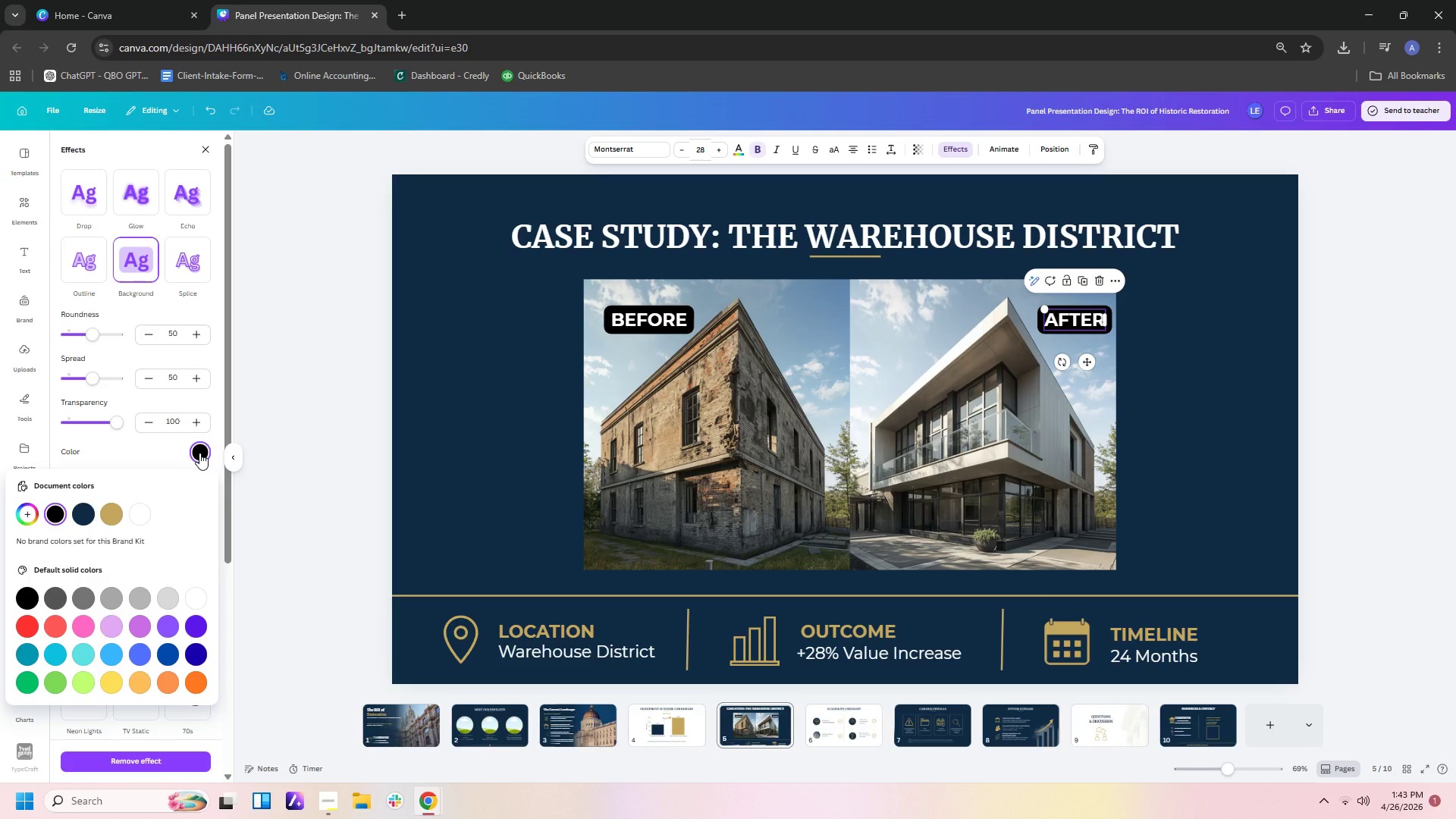 
left_click([115, 512])
 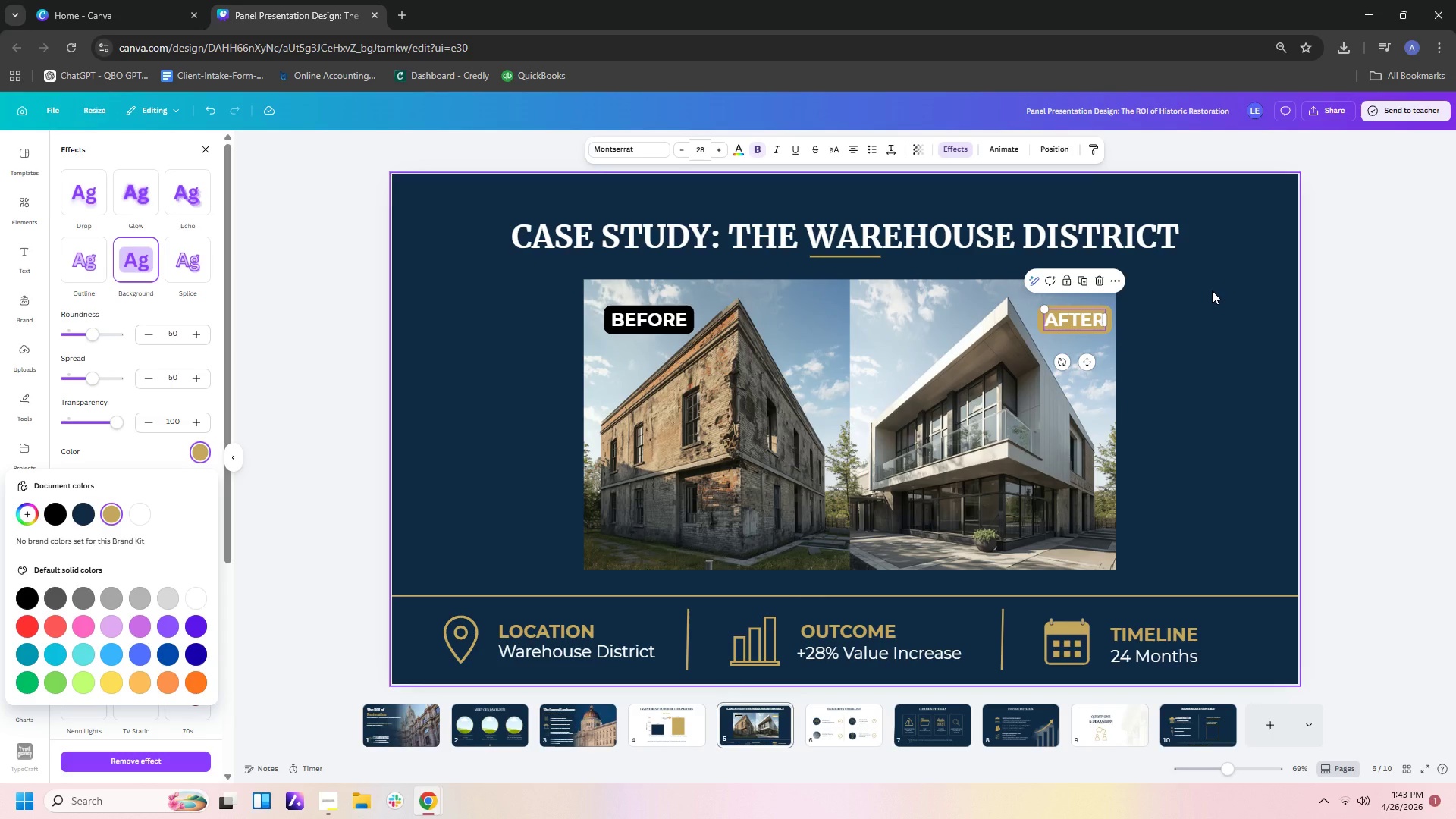 
left_click([1272, 360])
 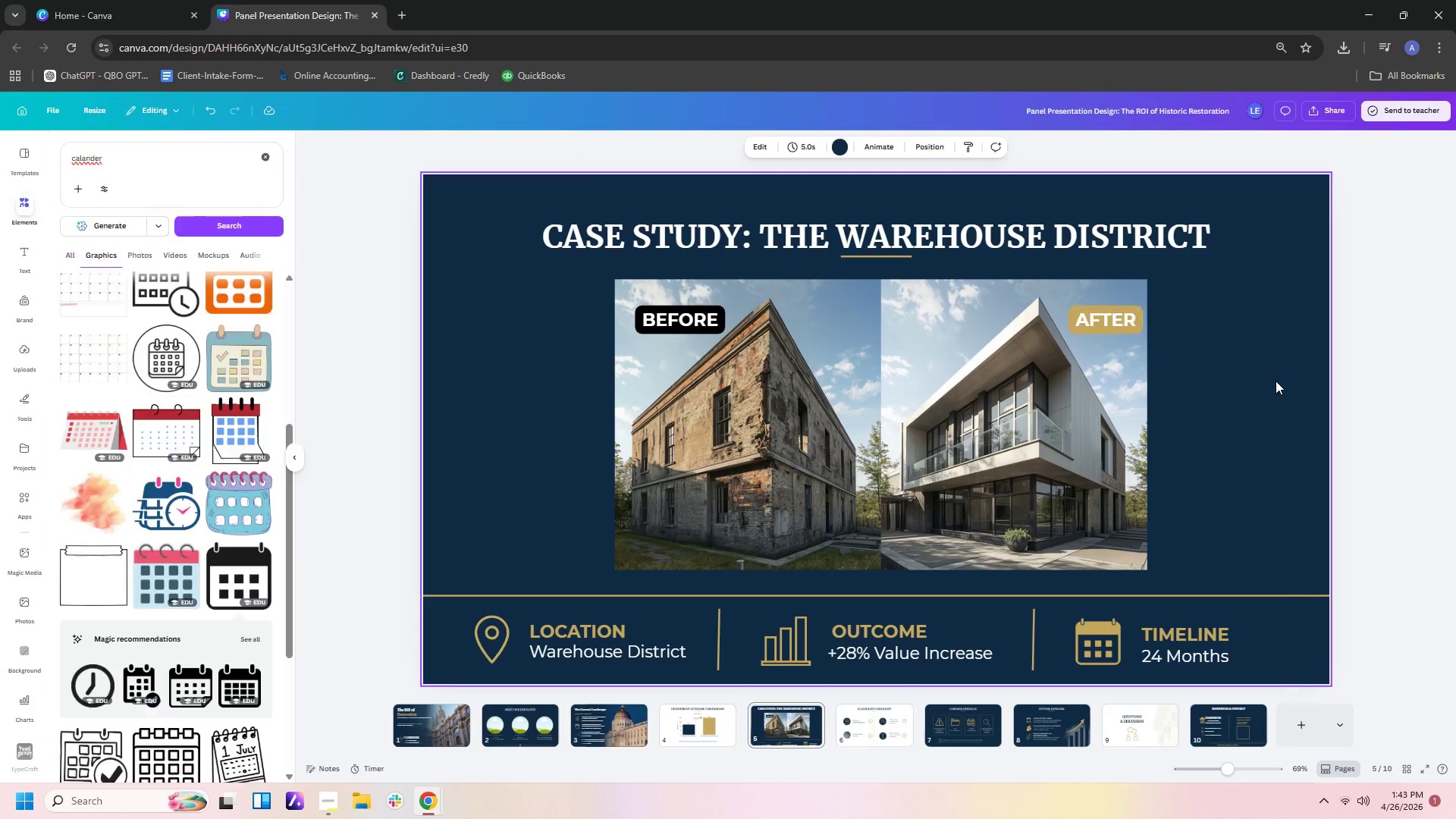 
left_click([1276, 381])
 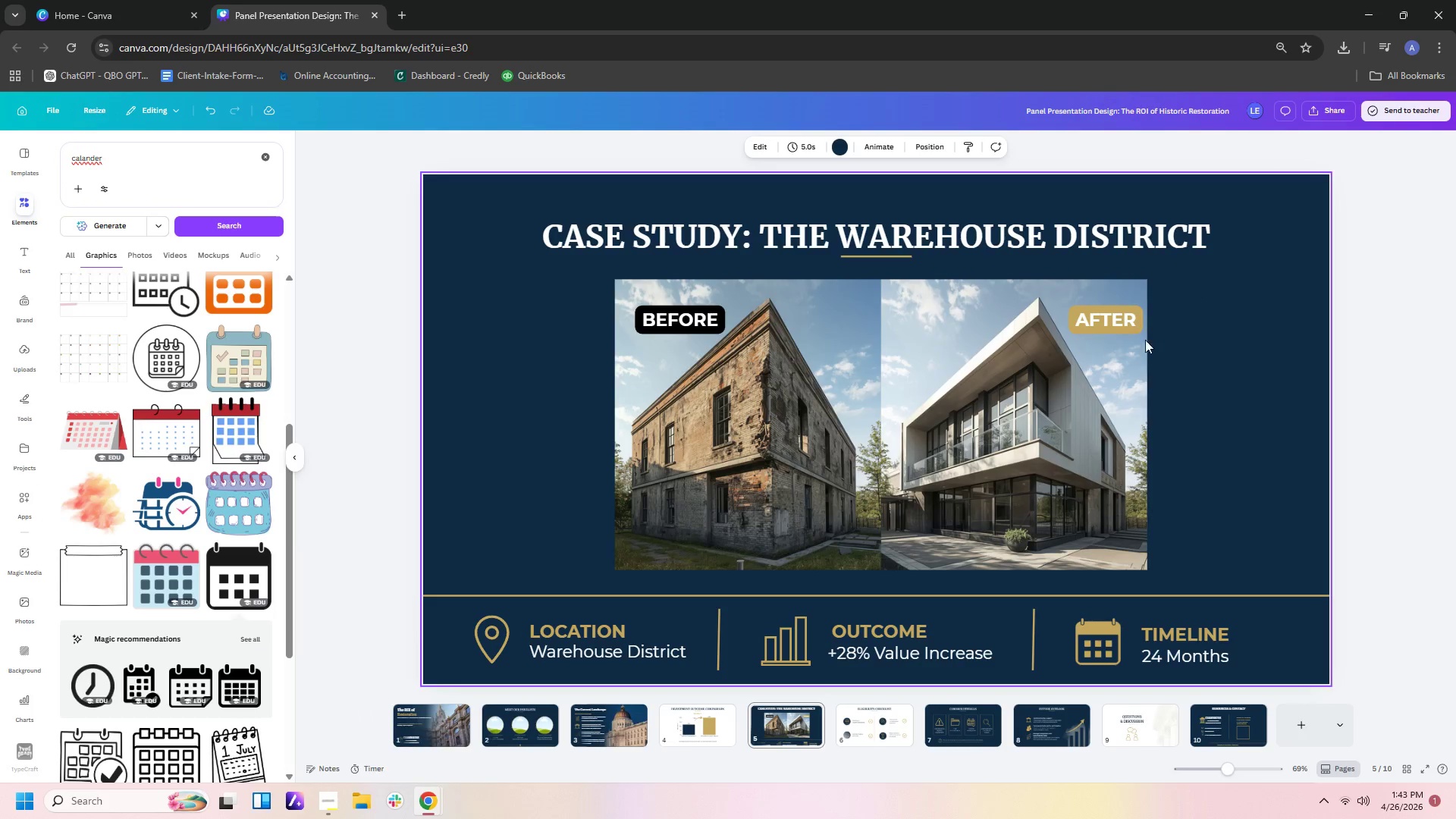 
left_click([1128, 331])
 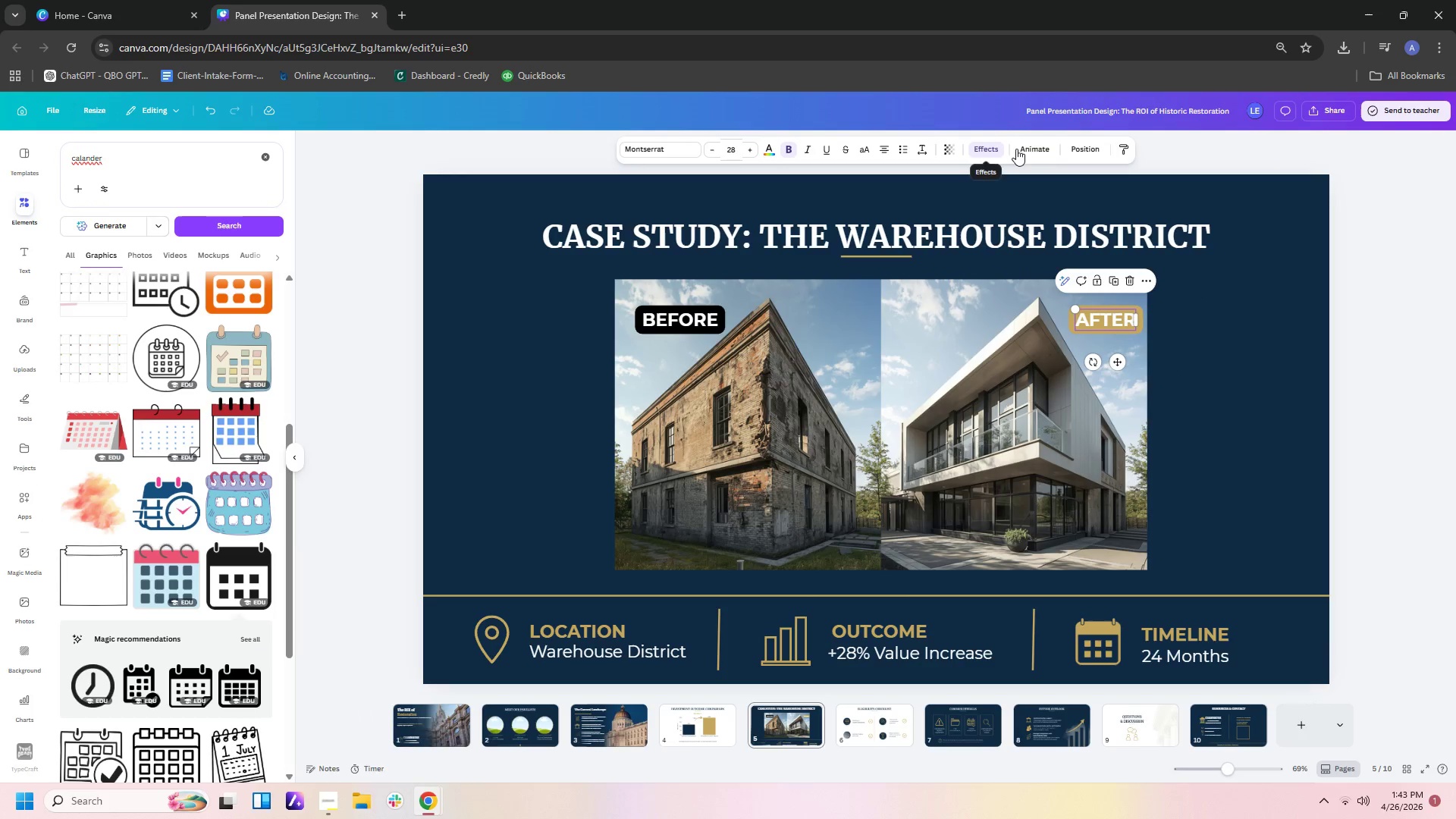 
left_click([990, 149])
 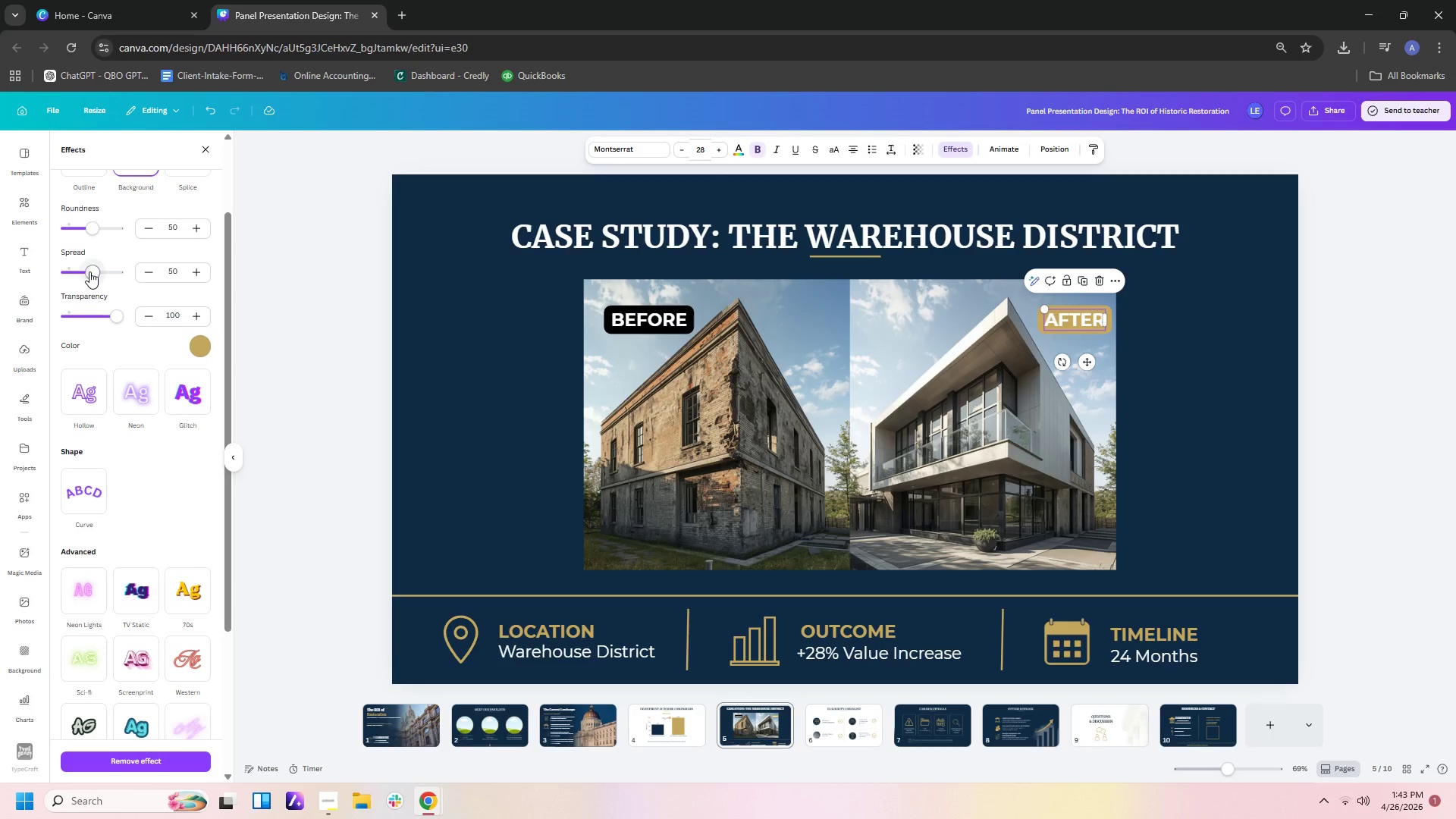 
left_click_drag(start_coordinate=[94, 225], to_coordinate=[50, 226])
 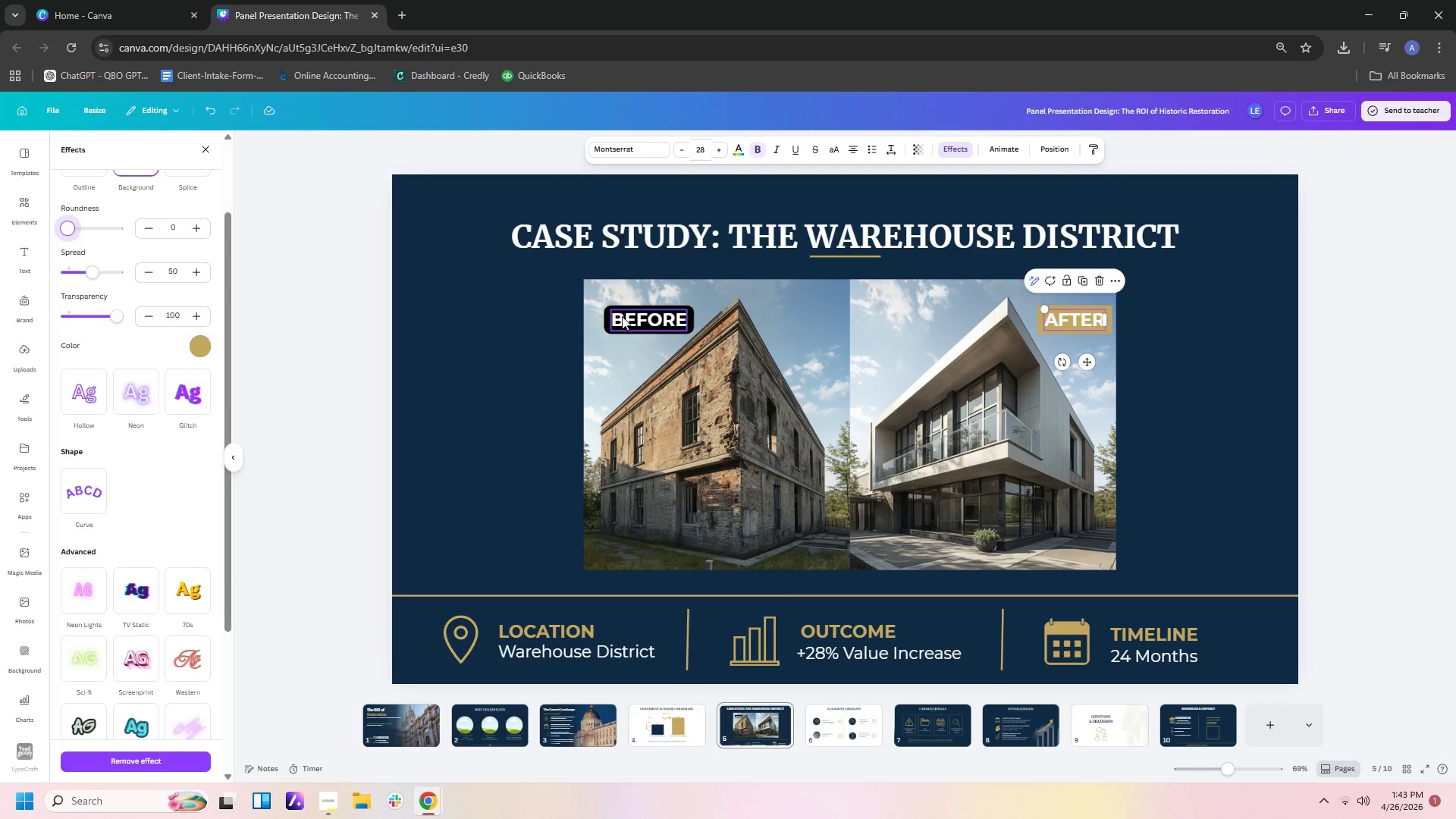 
left_click([648, 327])
 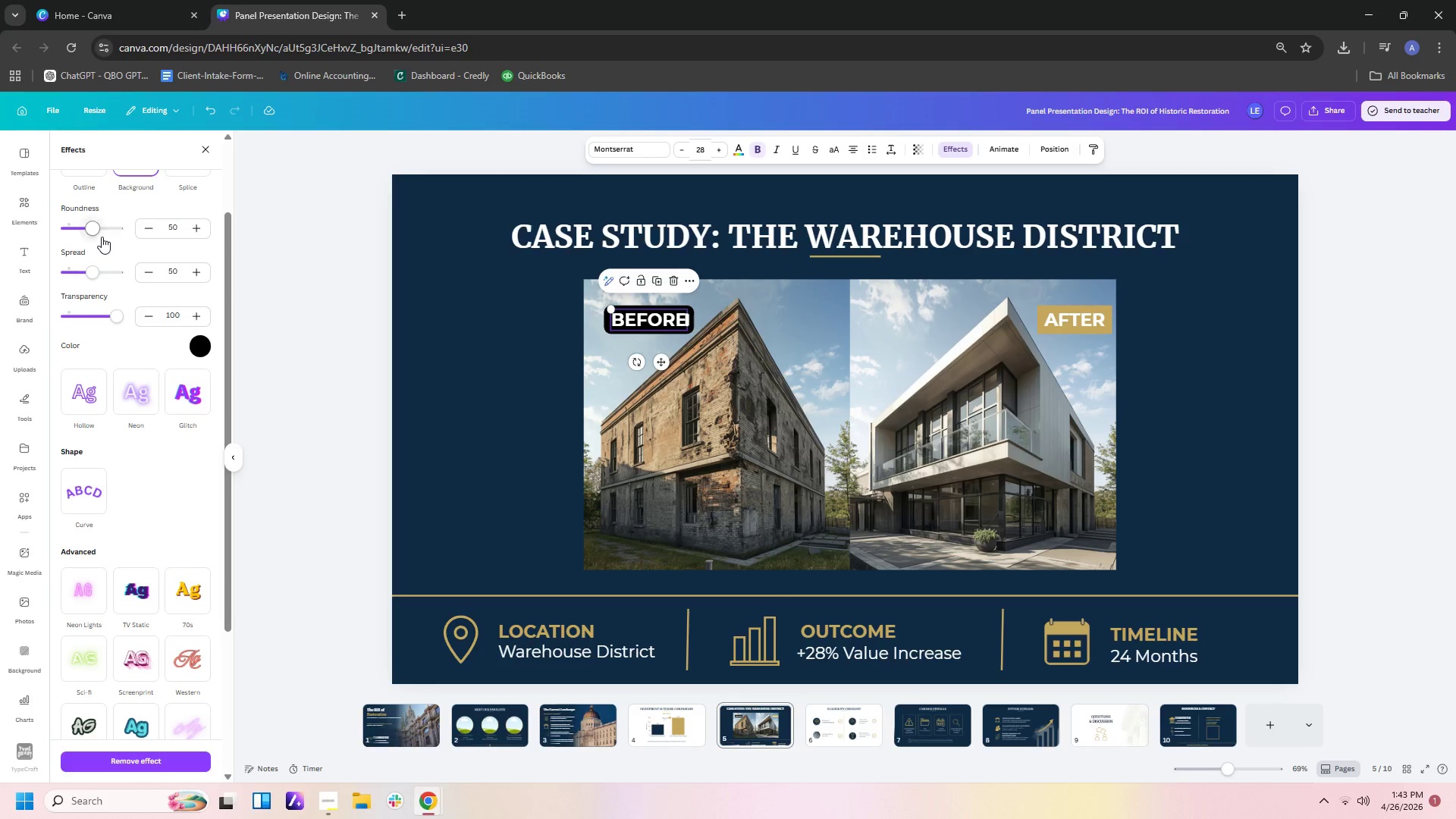 
left_click_drag(start_coordinate=[90, 228], to_coordinate=[0, 215])
 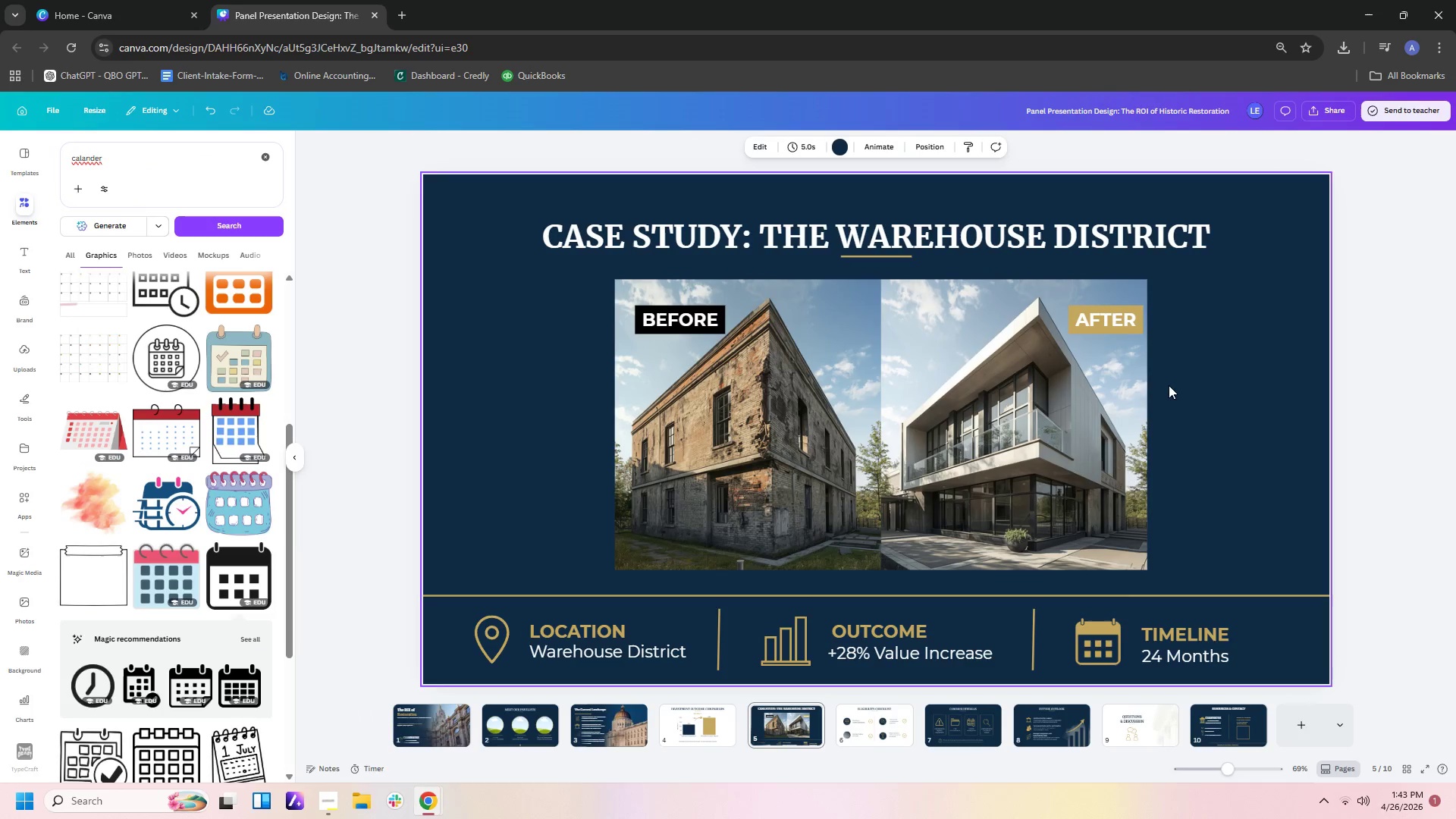 
left_click([1254, 390])
 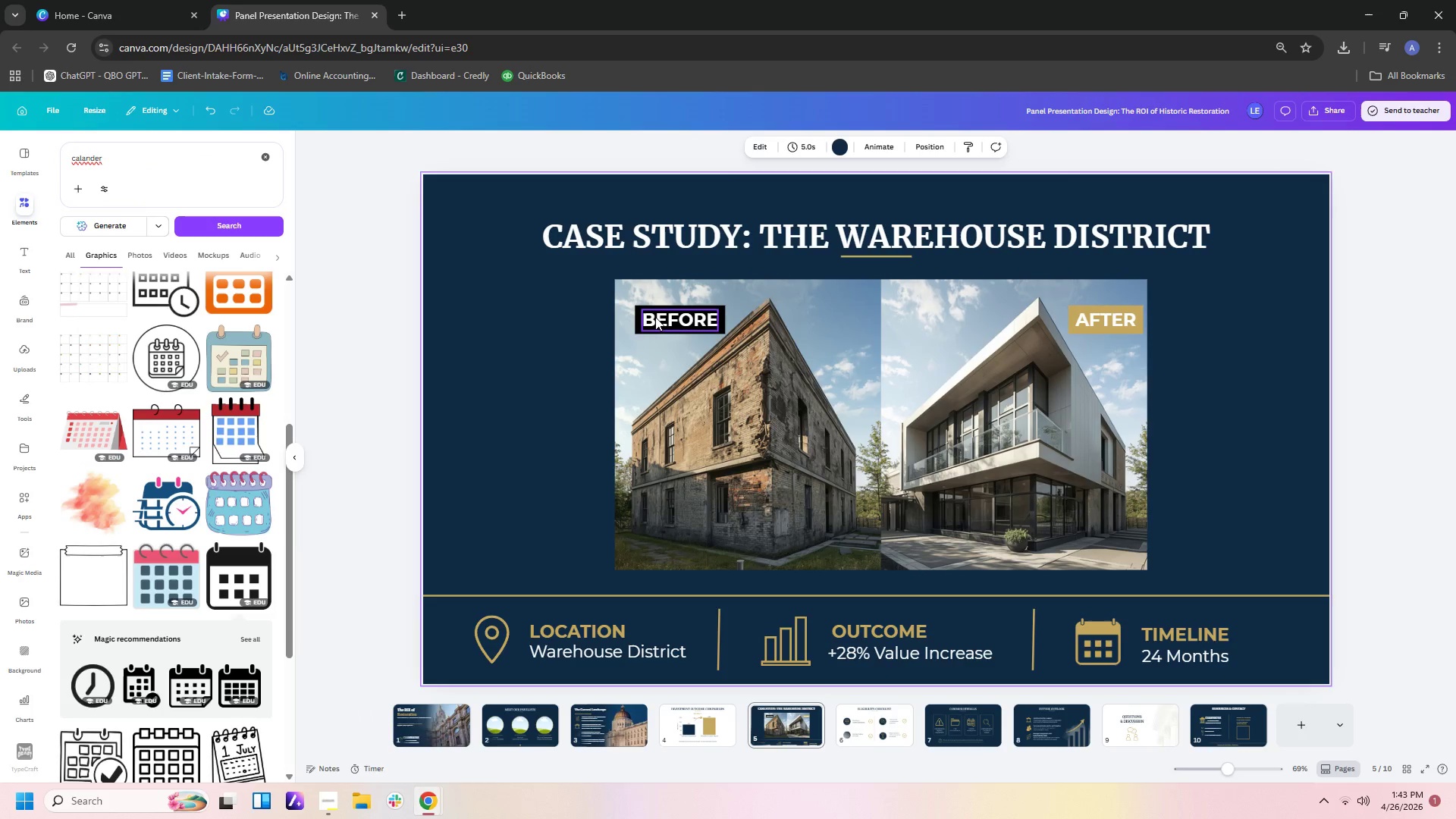 
left_click_drag(start_coordinate=[655, 316], to_coordinate=[651, 310])
 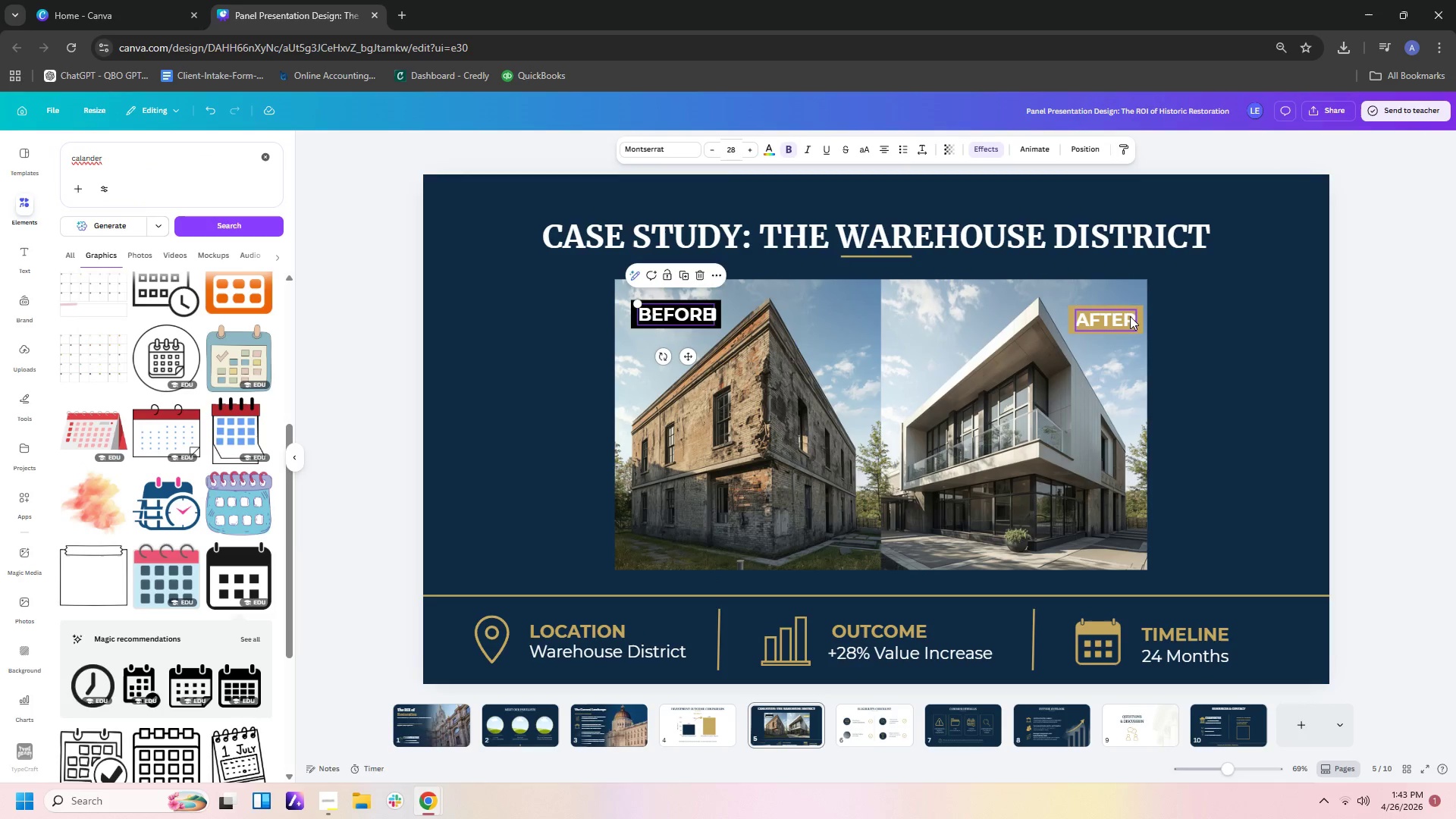 
left_click_drag(start_coordinate=[1128, 316], to_coordinate=[1124, 305])
 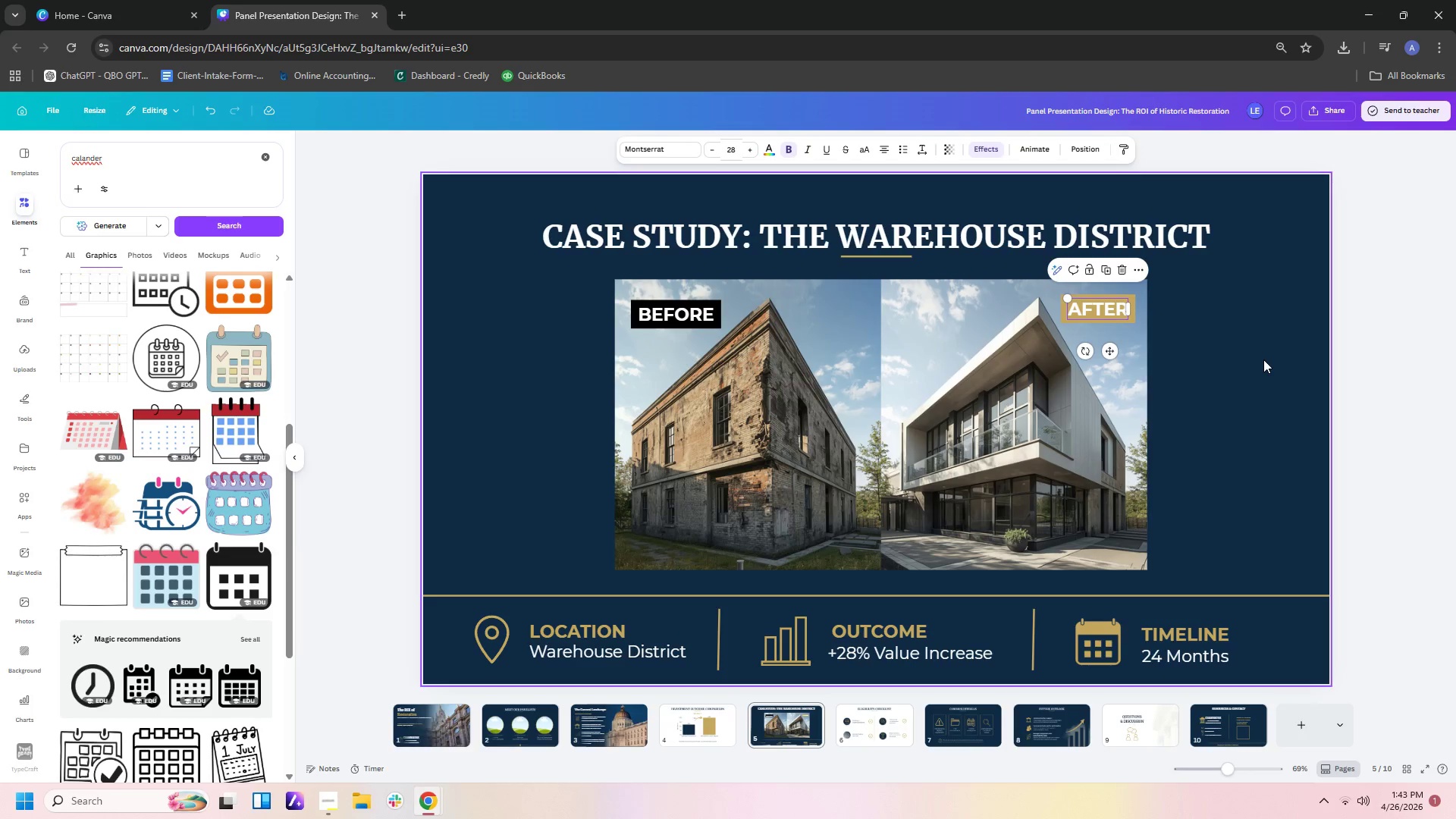 
left_click([1263, 359])
 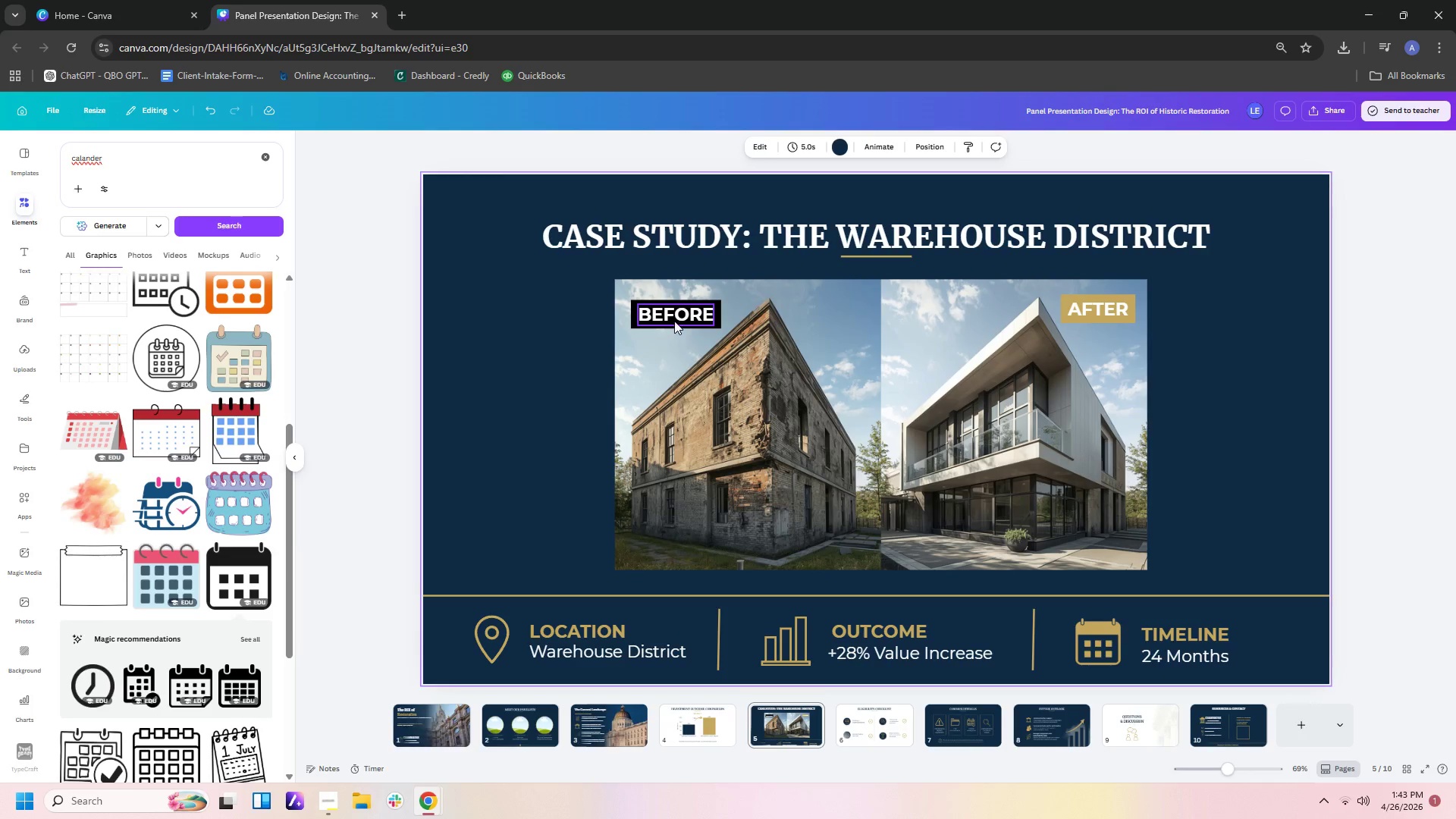 
left_click_drag(start_coordinate=[673, 314], to_coordinate=[672, 309])
 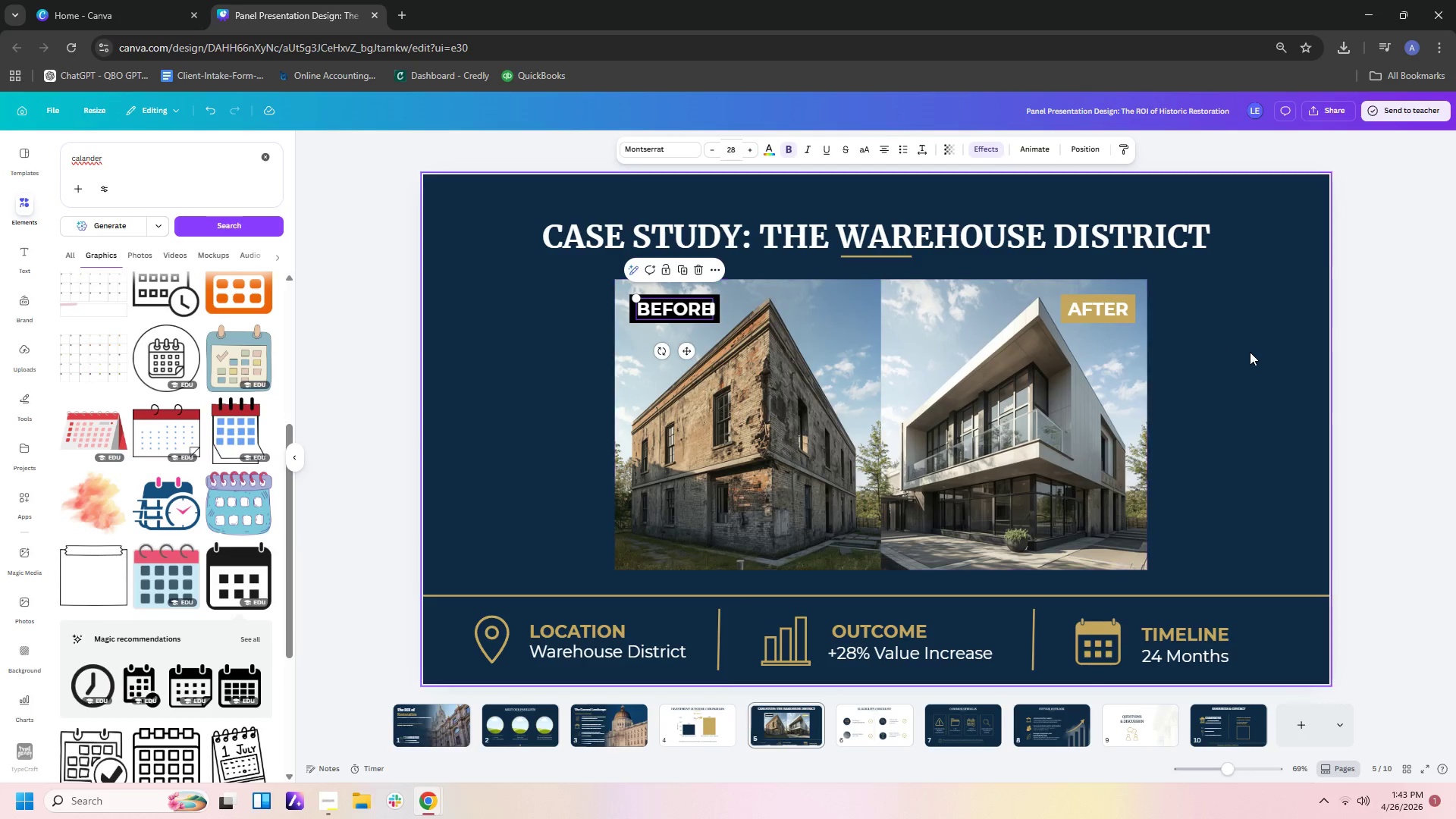 
left_click([1250, 352])
 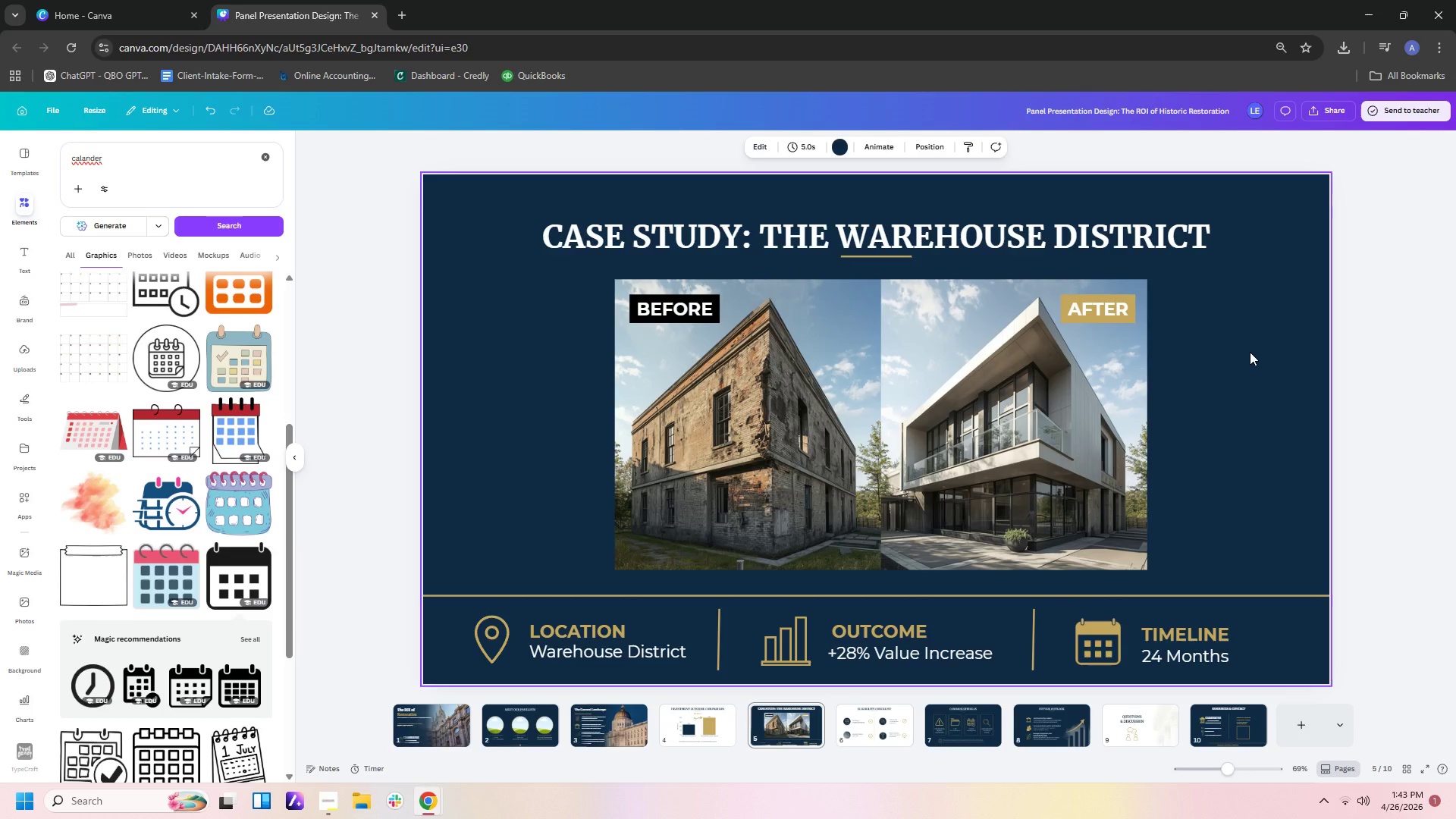 
wait(16.53)
 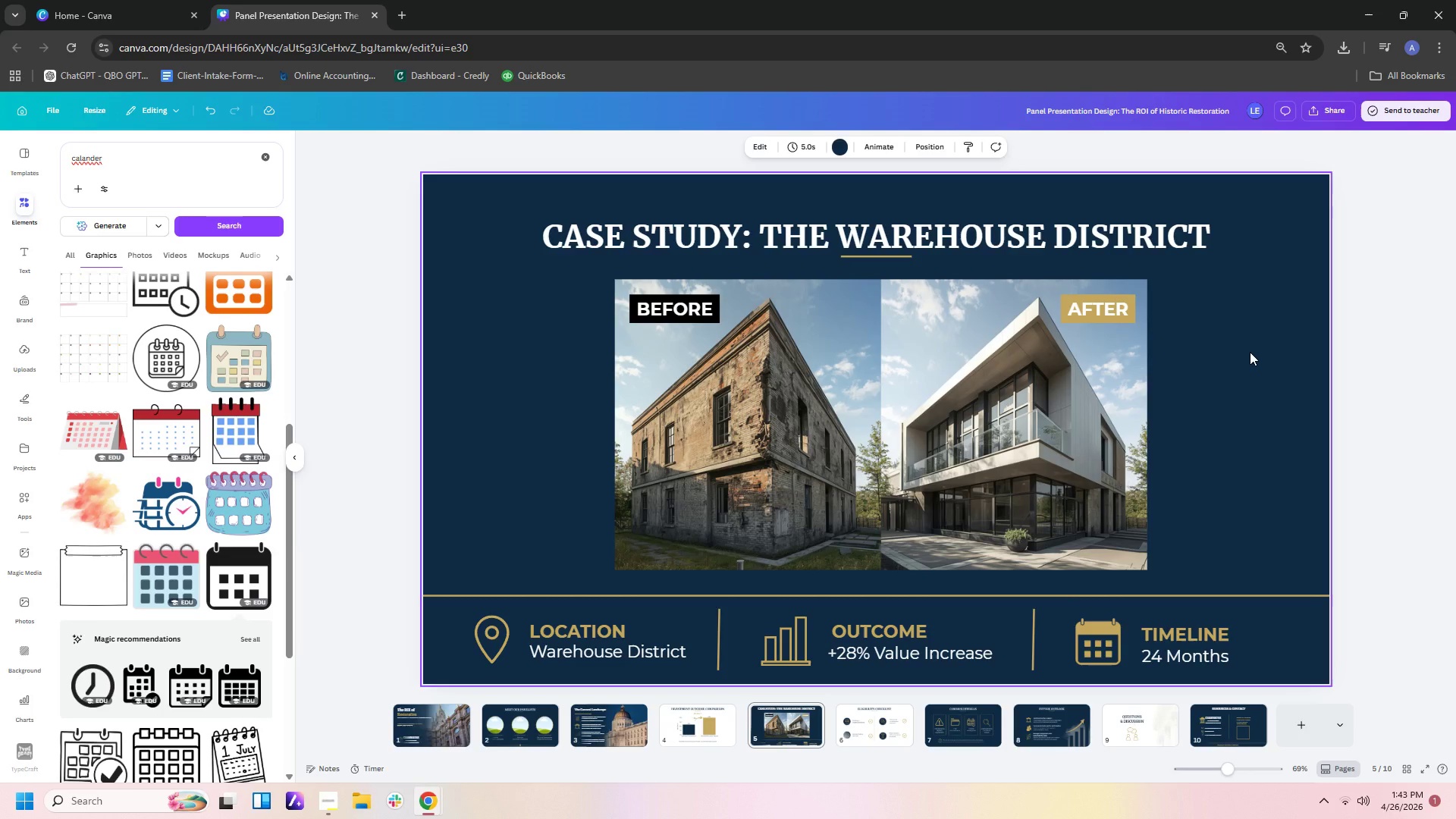 
left_click([526, 728])
 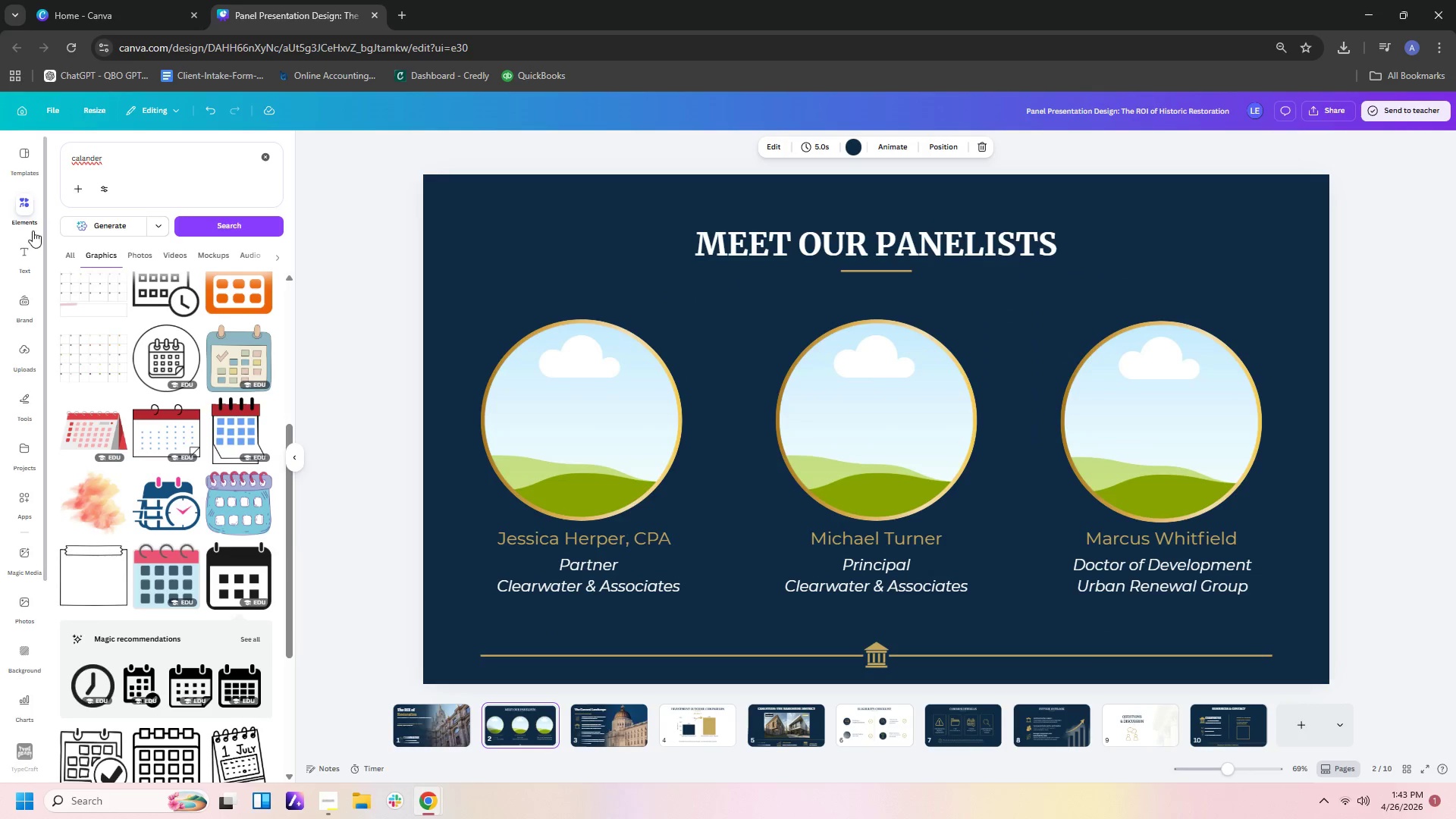 
left_click([24, 208])
 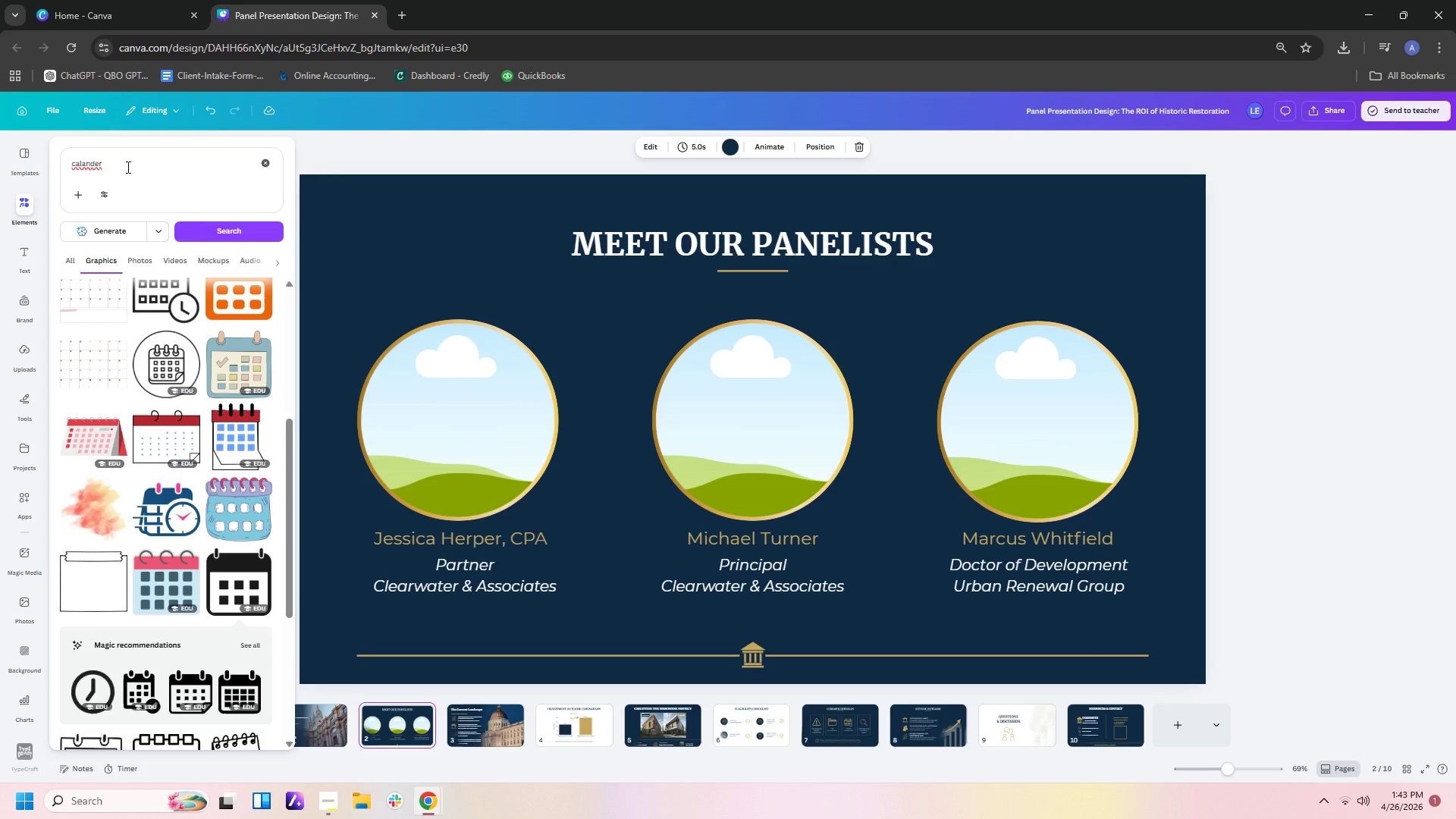 
left_click_drag(start_coordinate=[127, 167], to_coordinate=[60, 159])
 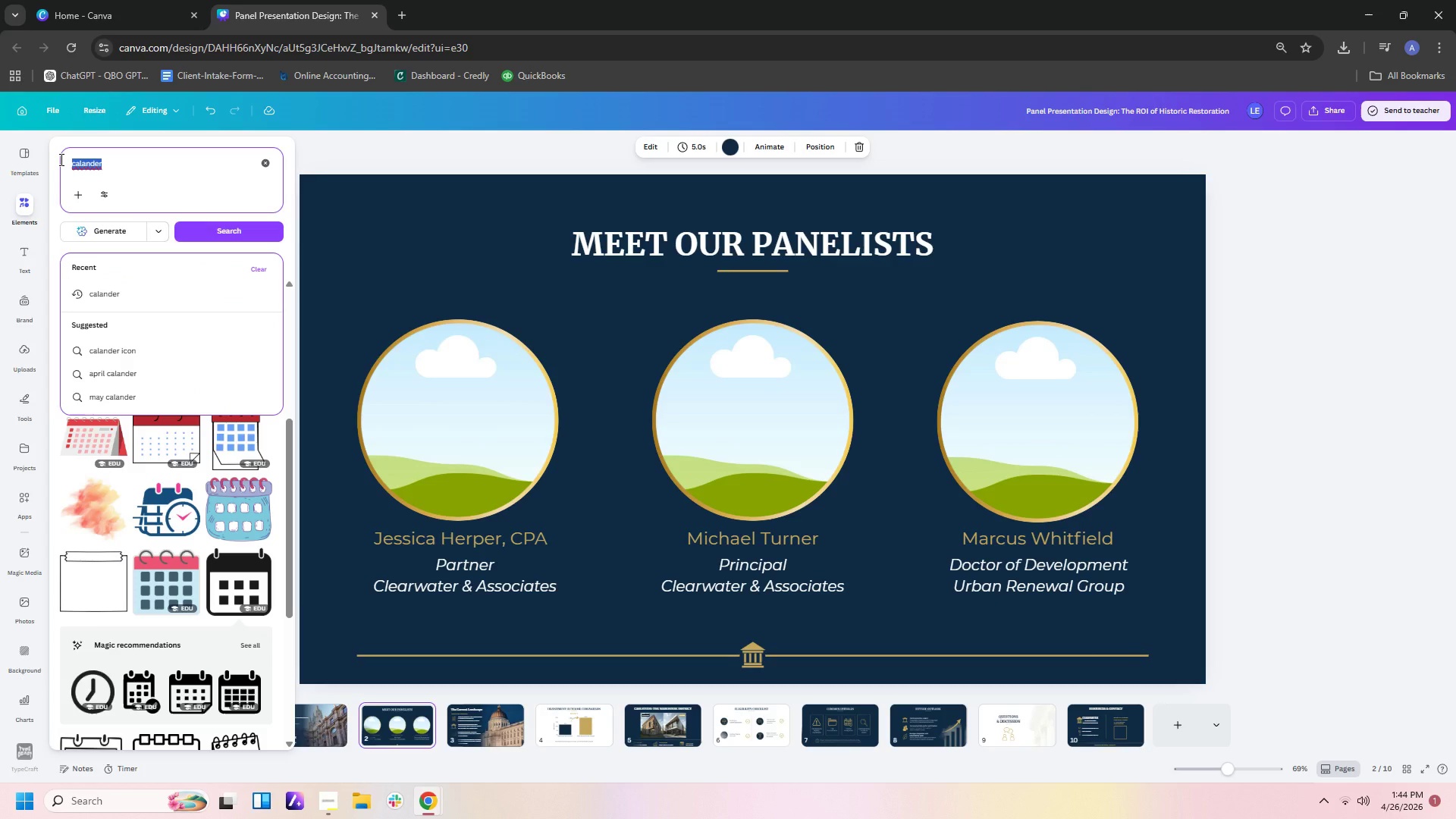 
type(Jessica headshot)
 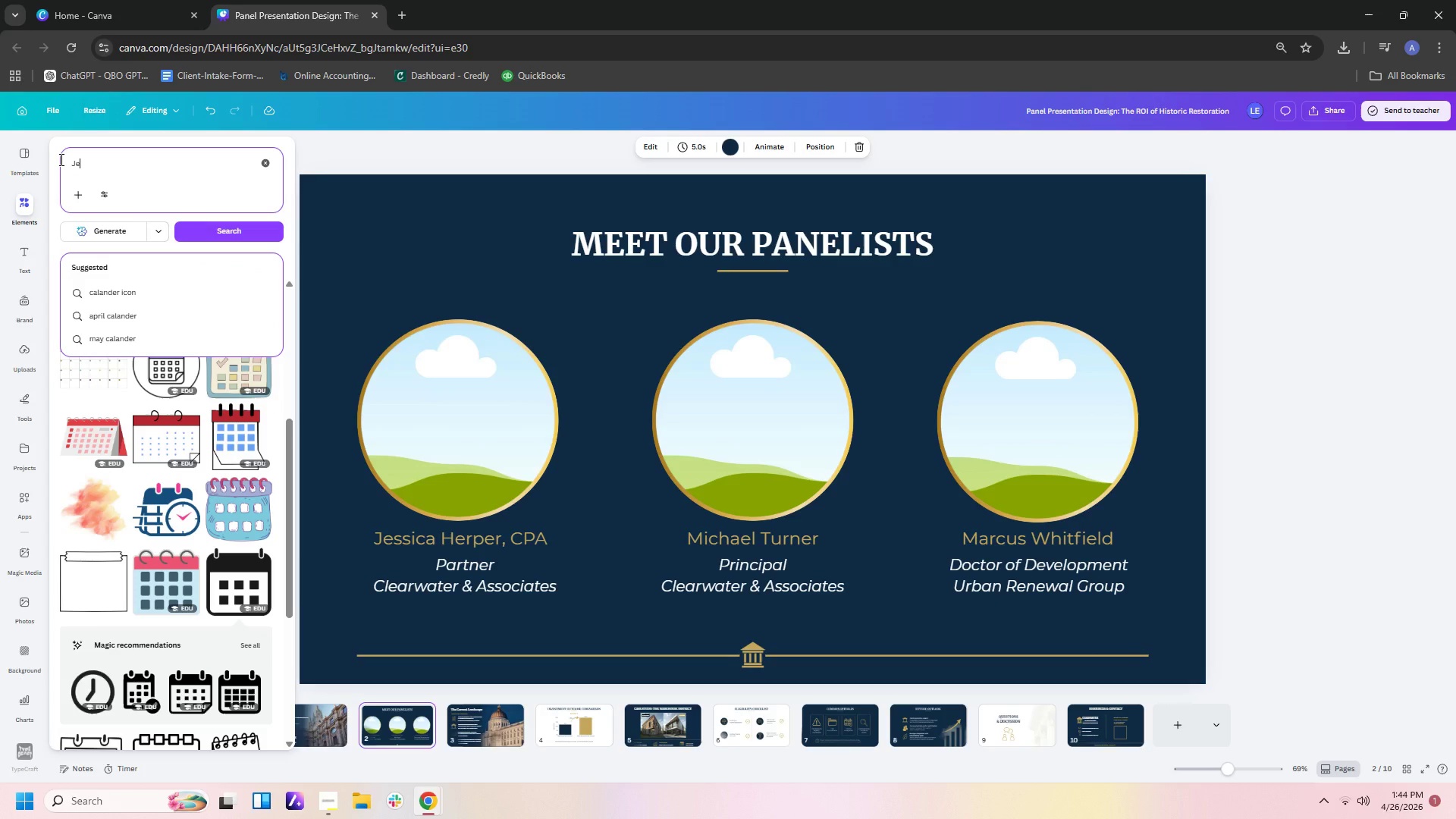 
key(Enter)
 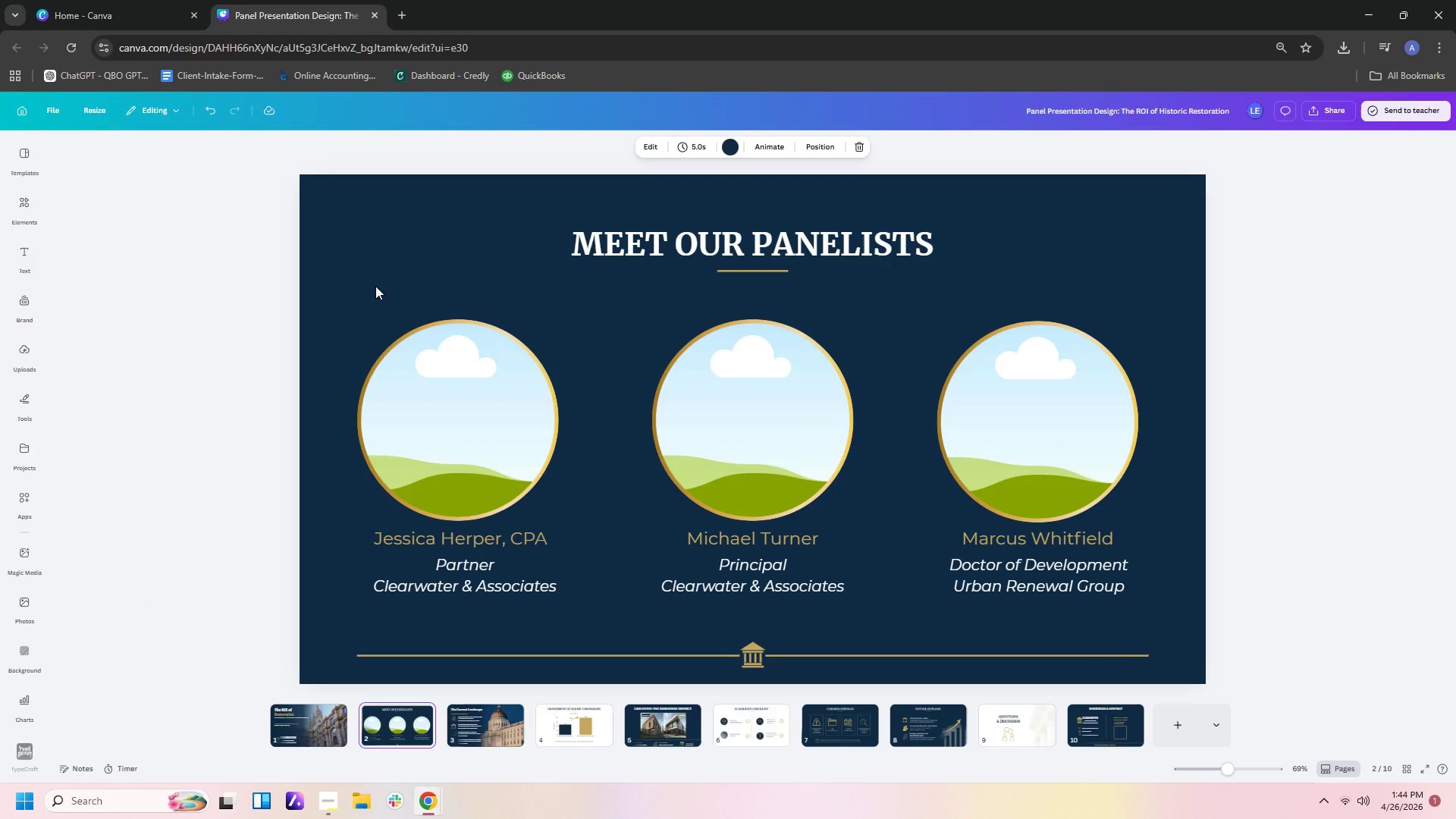 
wait(9.03)
 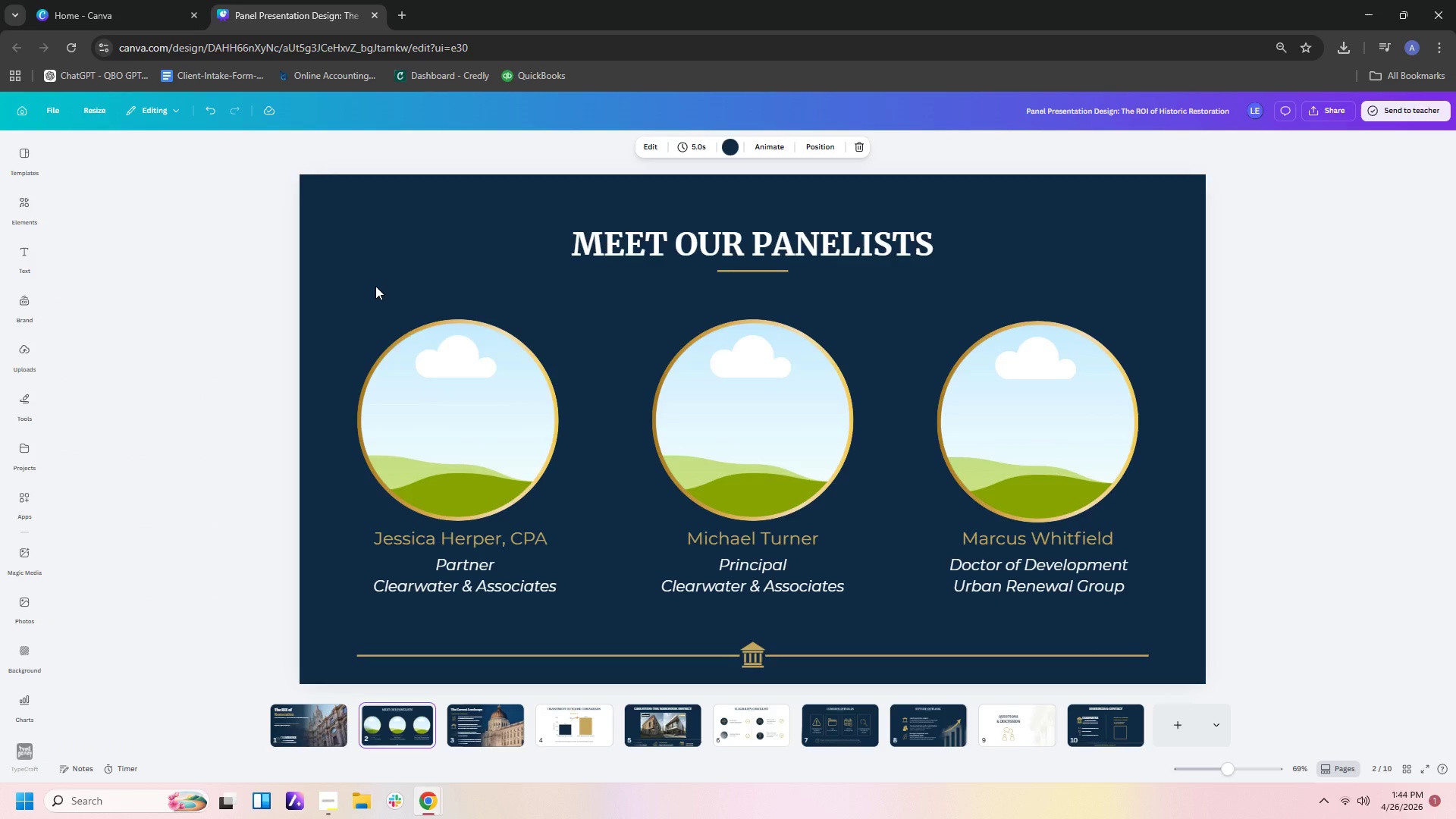 
left_click([332, 799])